 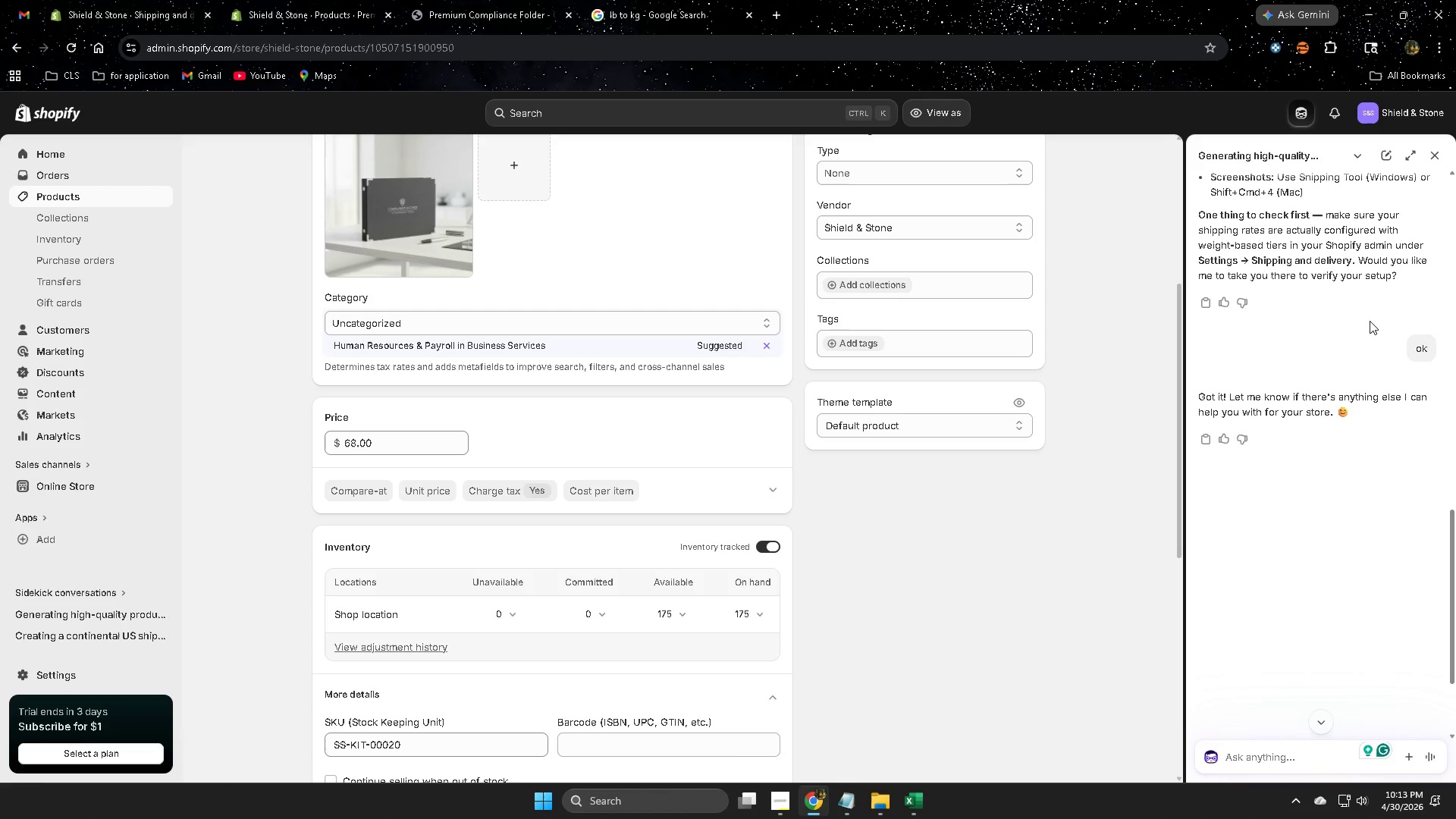 
left_click([1256, 762])
 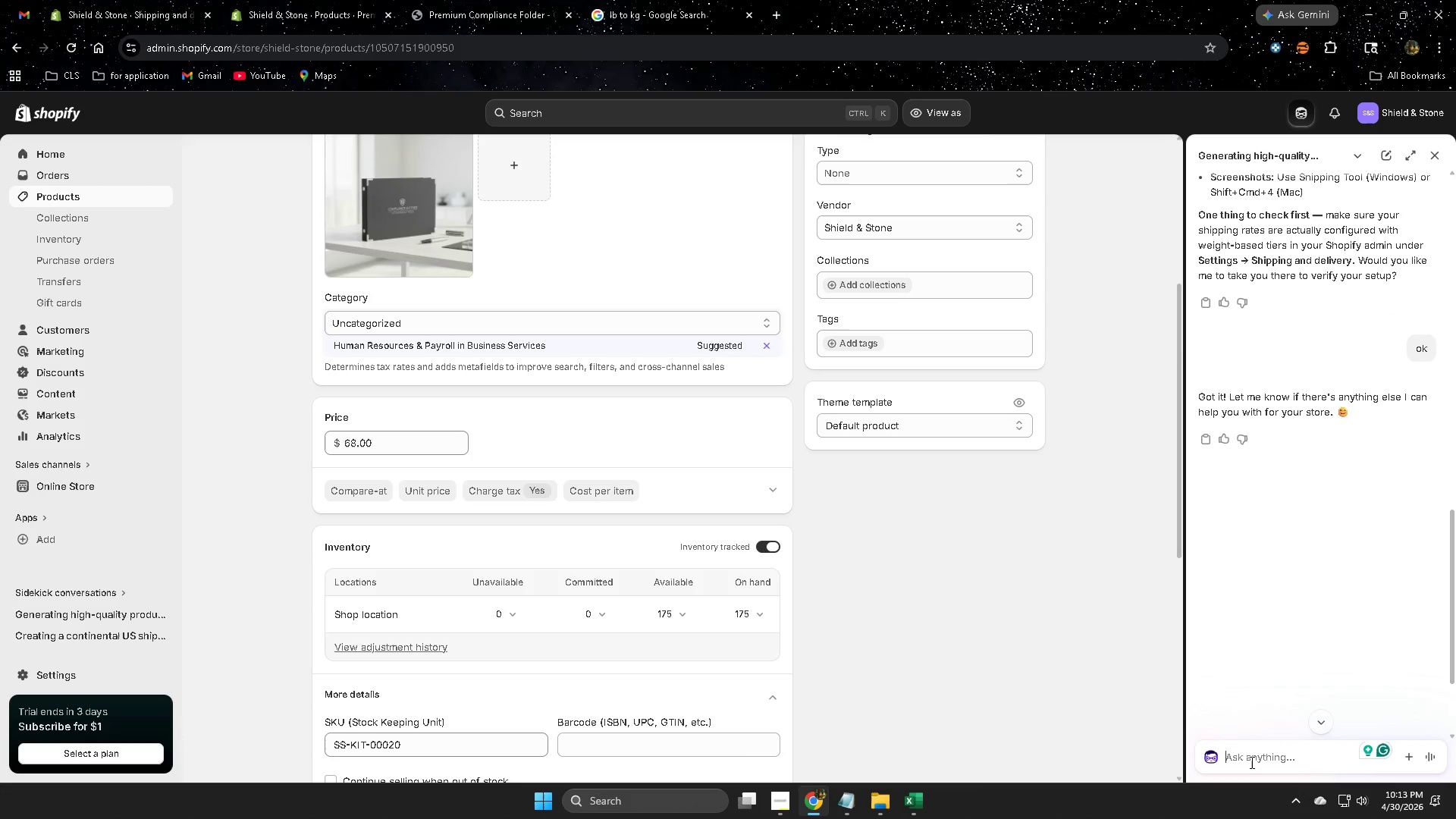 
type(take me there )
 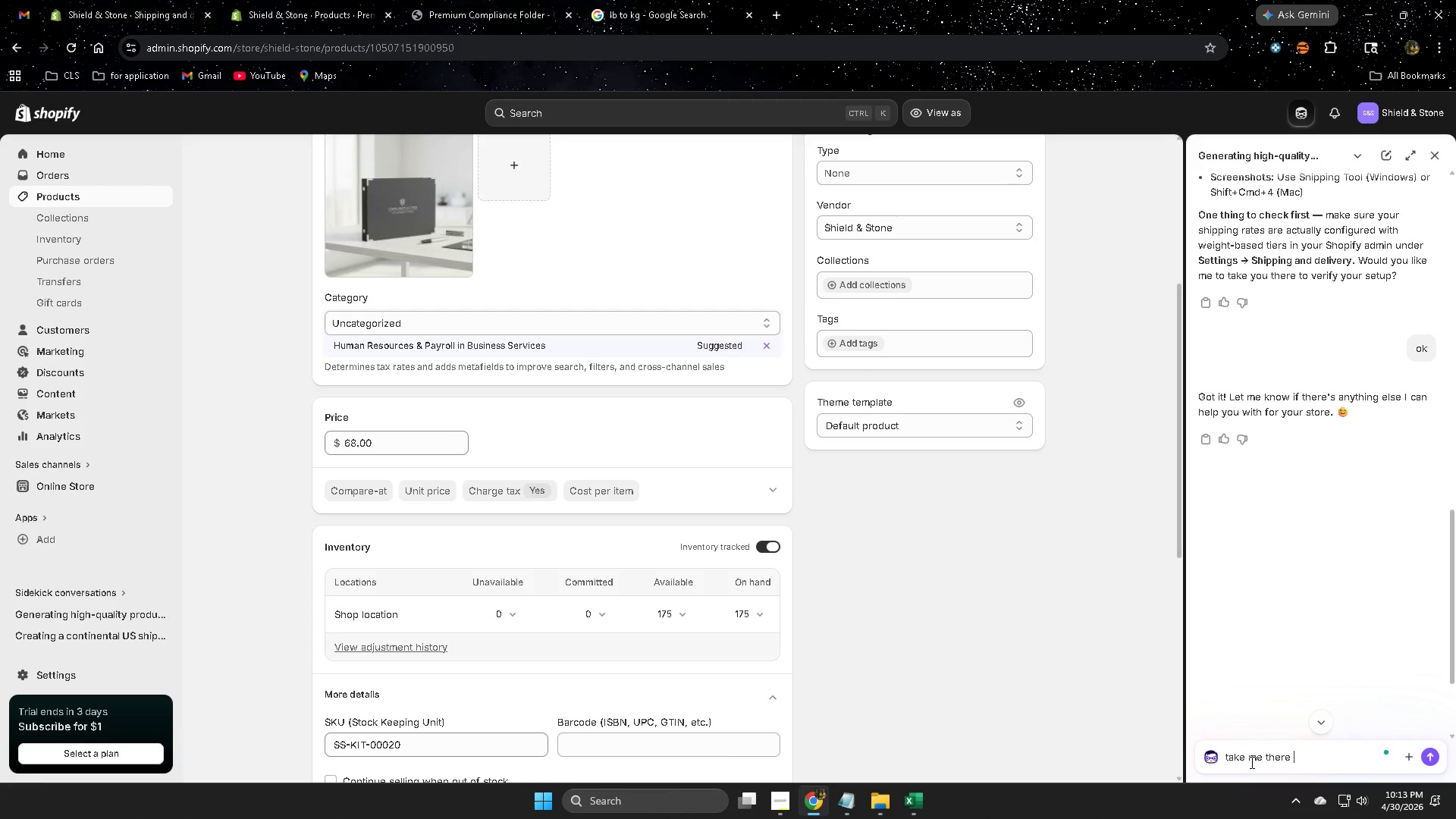 
key(Enter)
 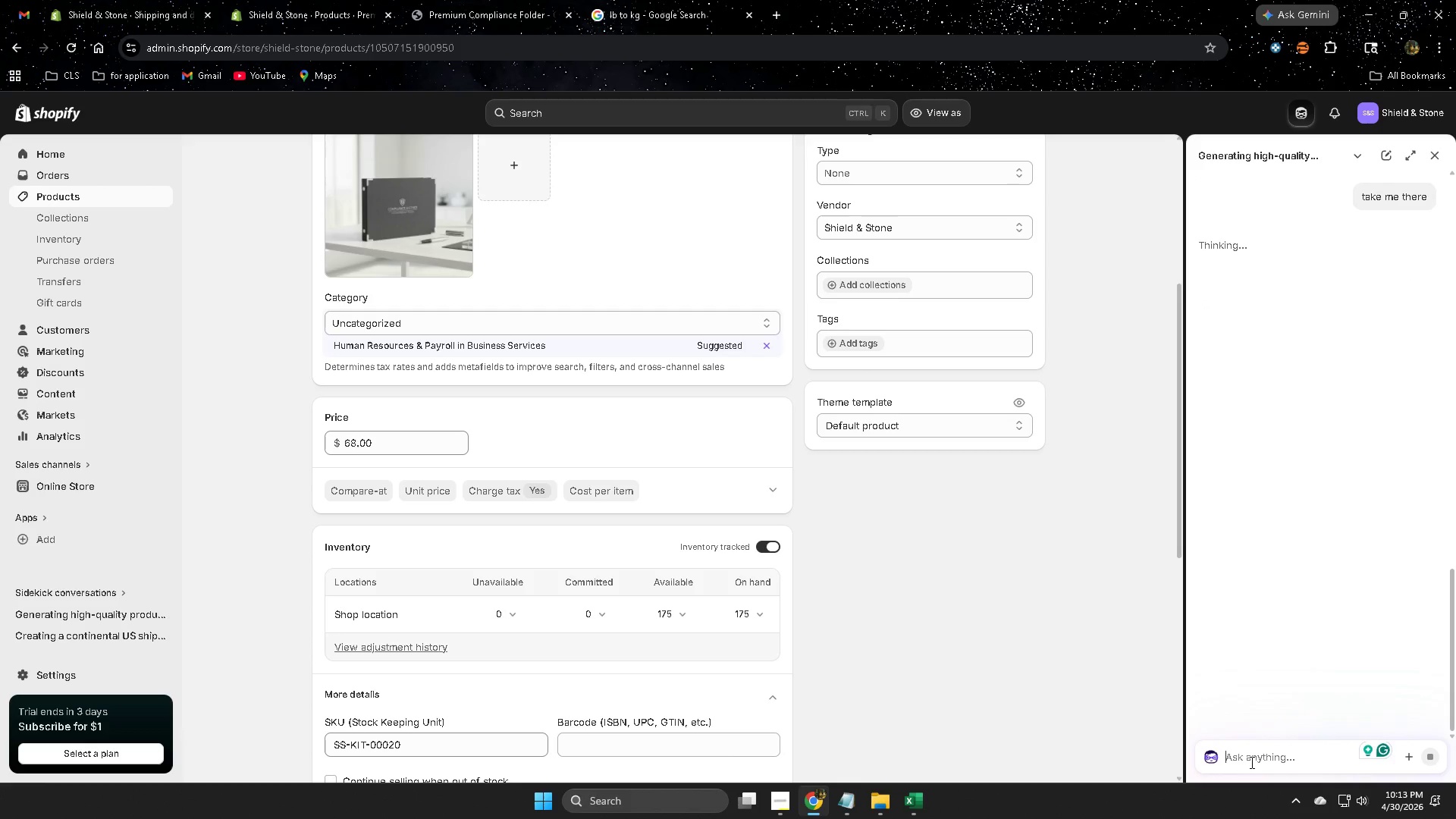 
wait(8.05)
 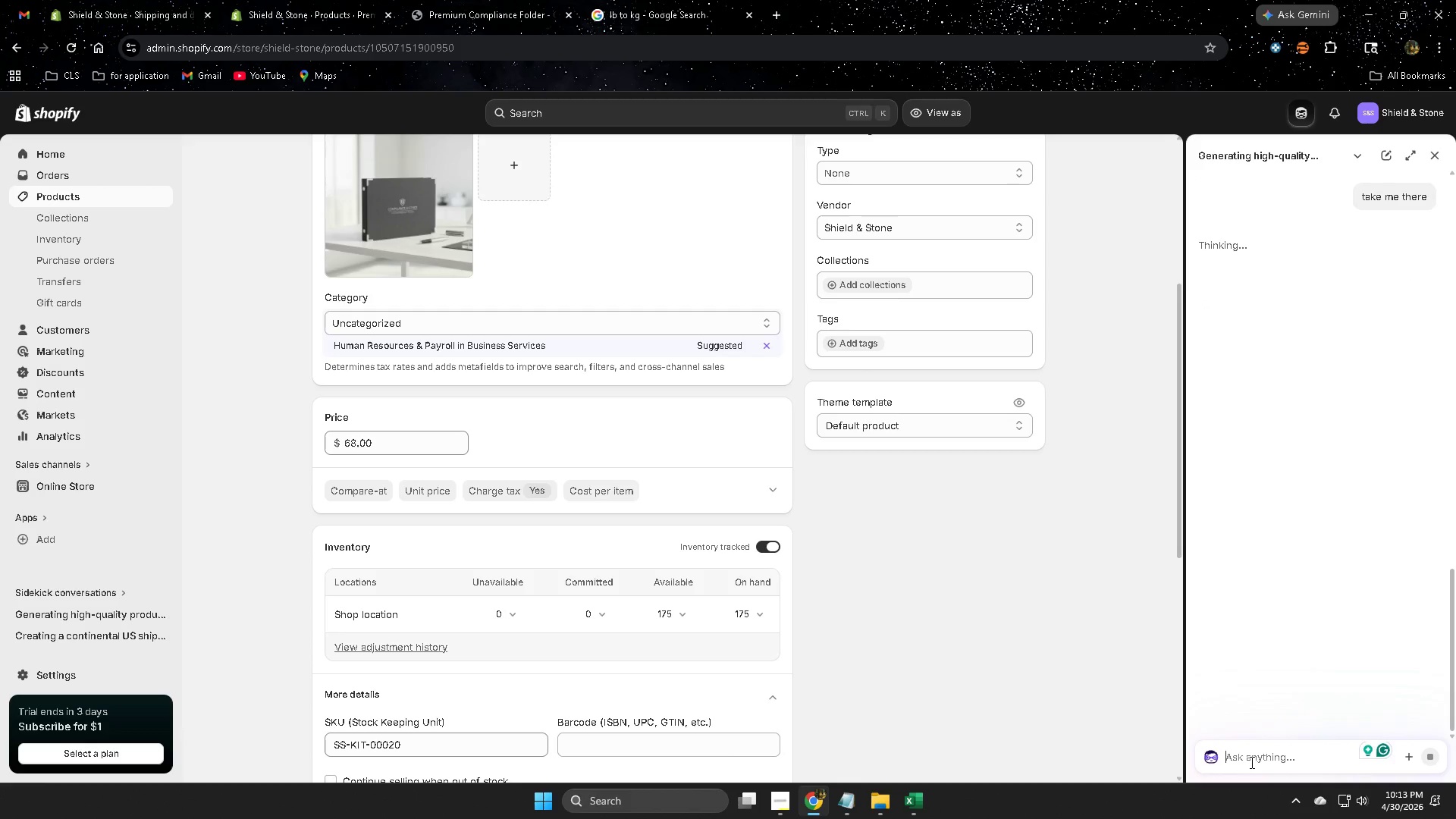 
left_click([1335, 270])
 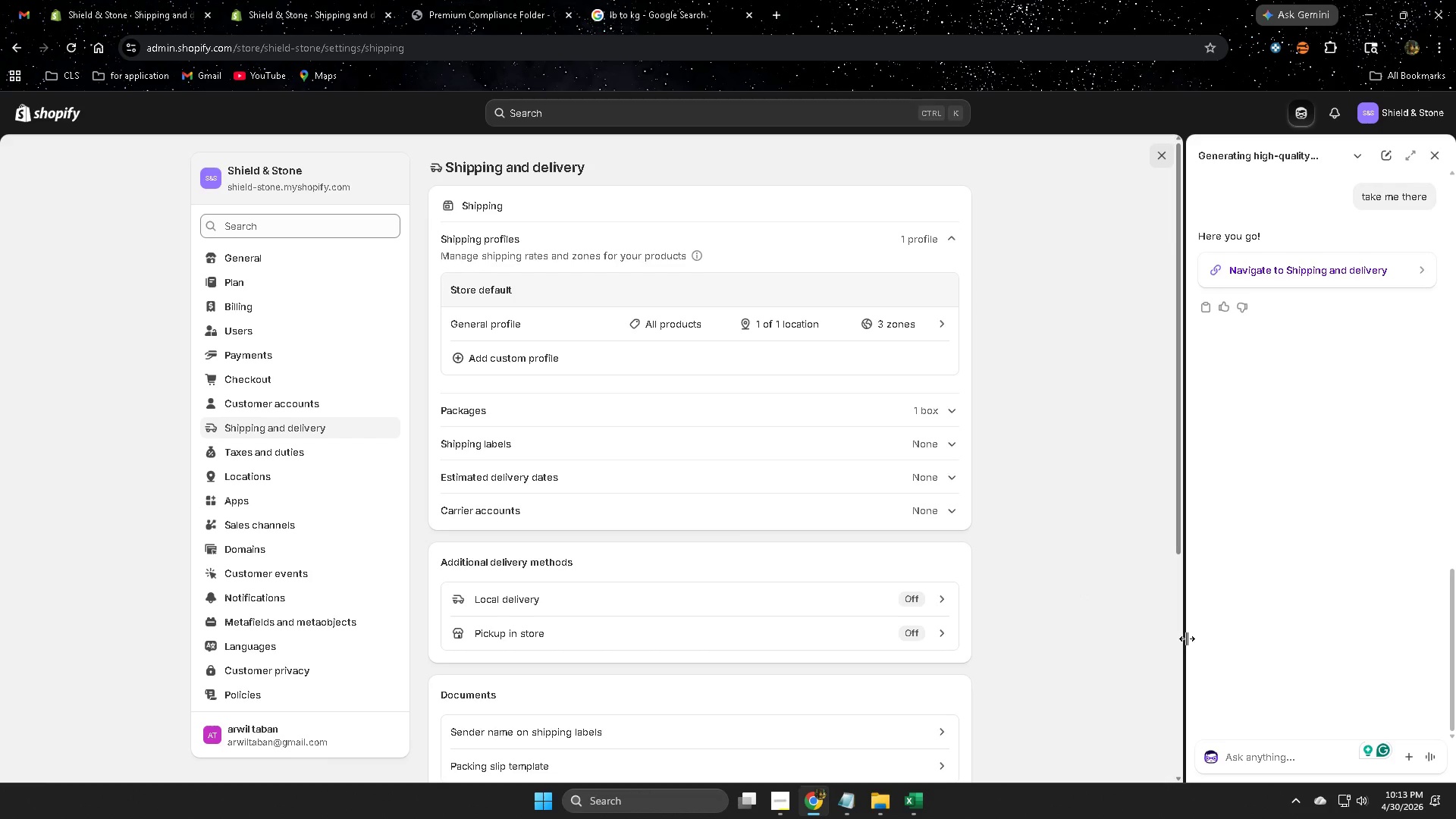 
wait(9.38)
 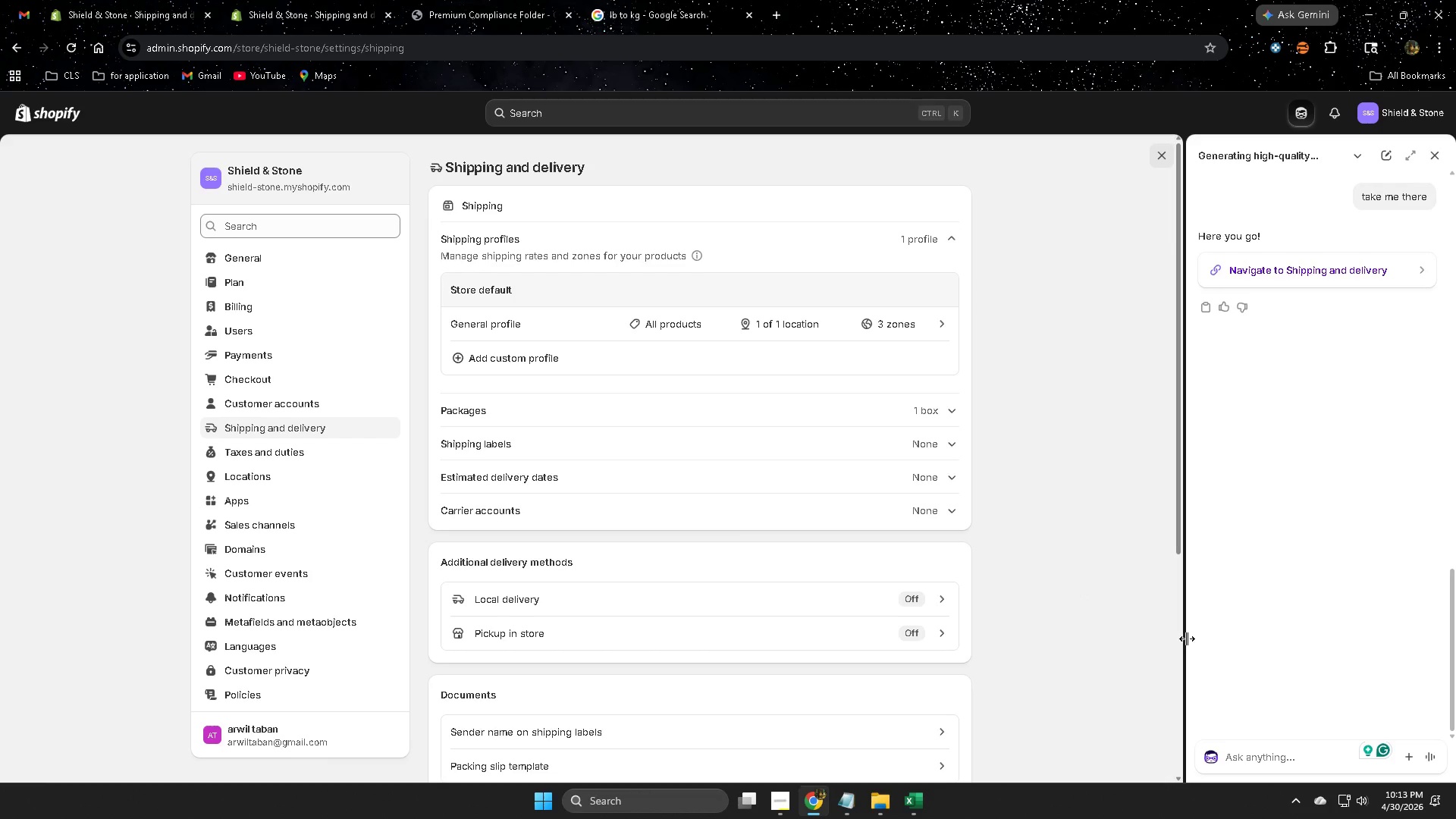 
scroll: coordinate [1363, 321], scroll_direction: up, amount: 4.0
 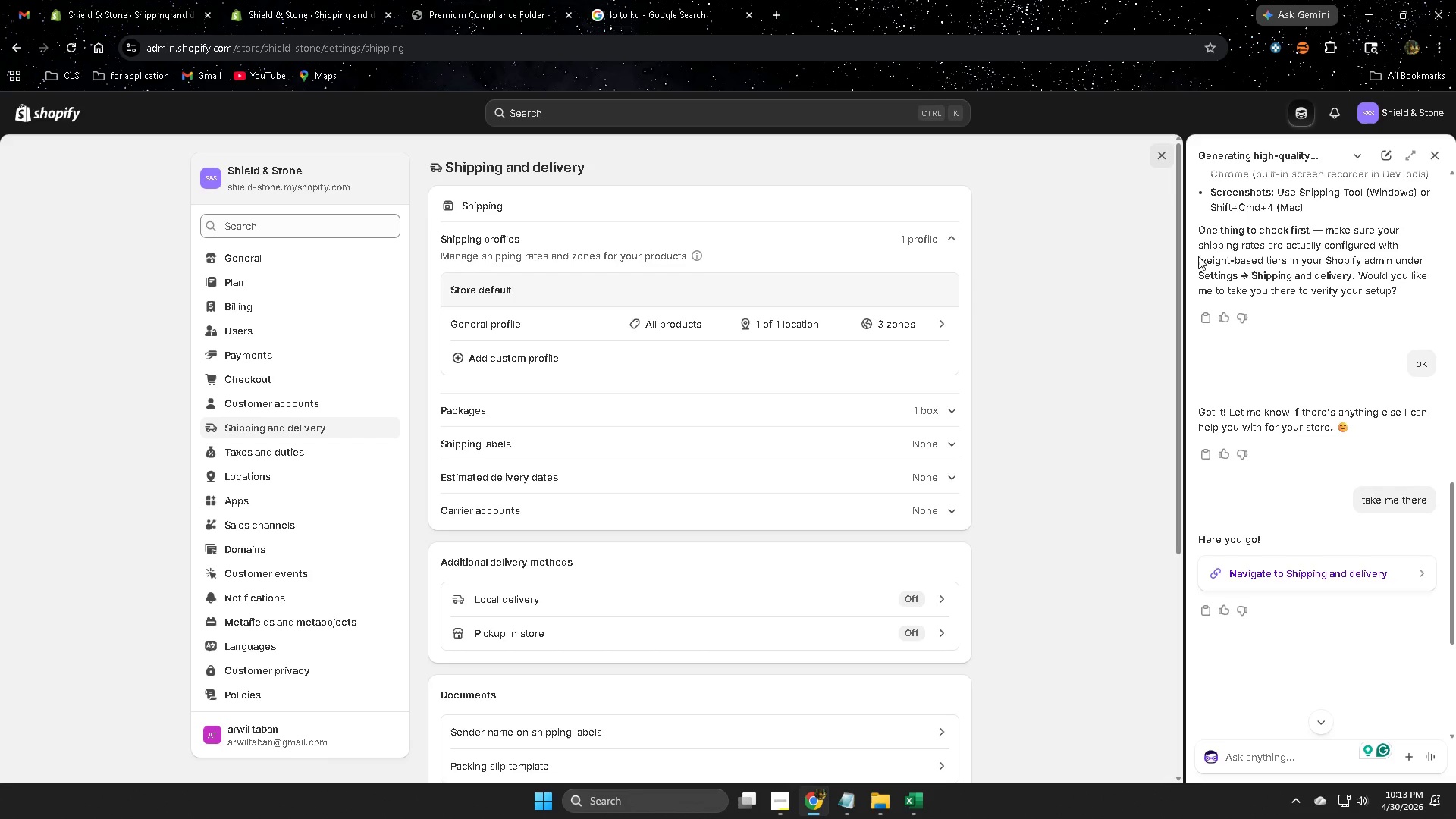 
wait(12.18)
 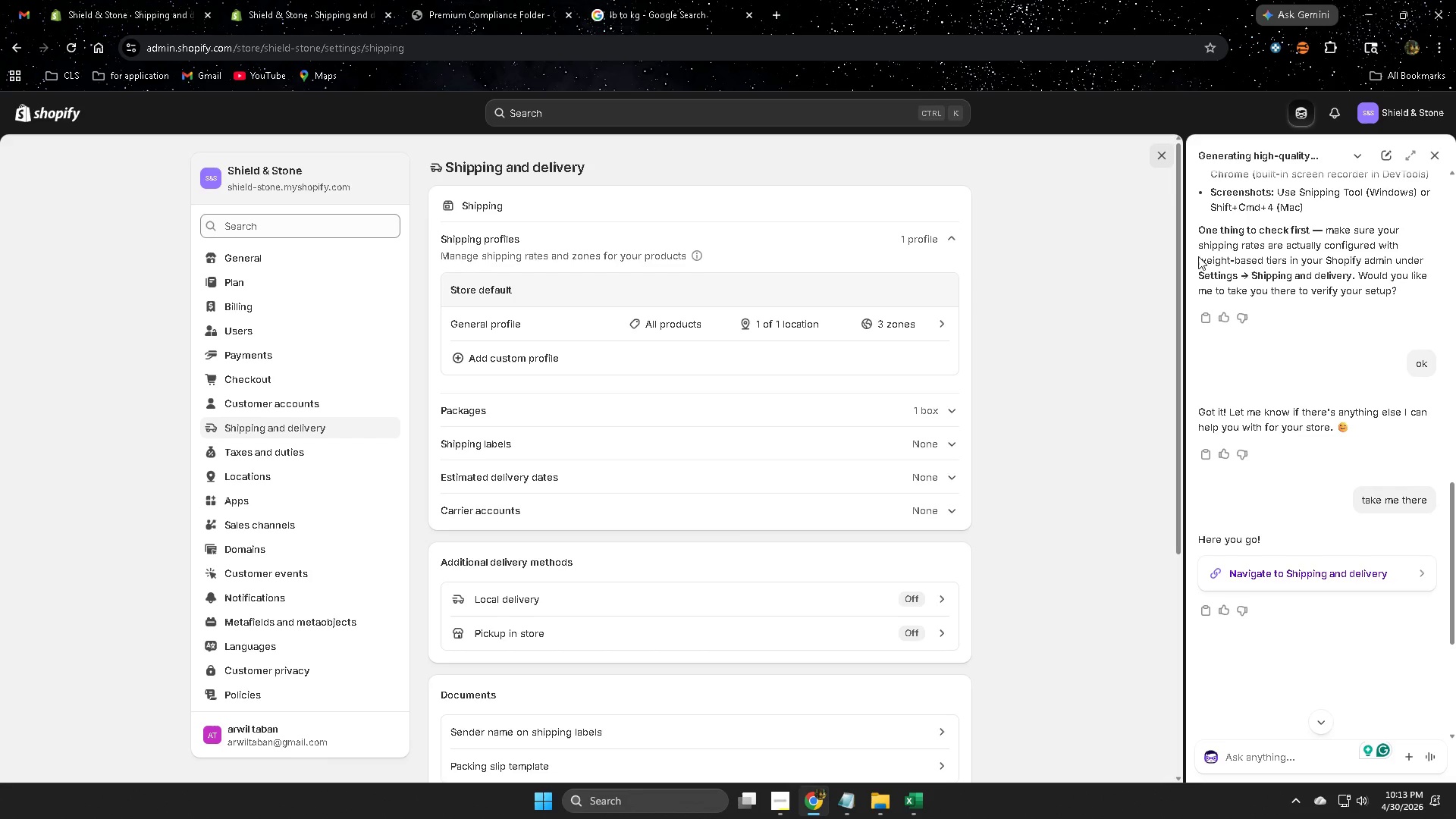 
left_click([1341, 245])
 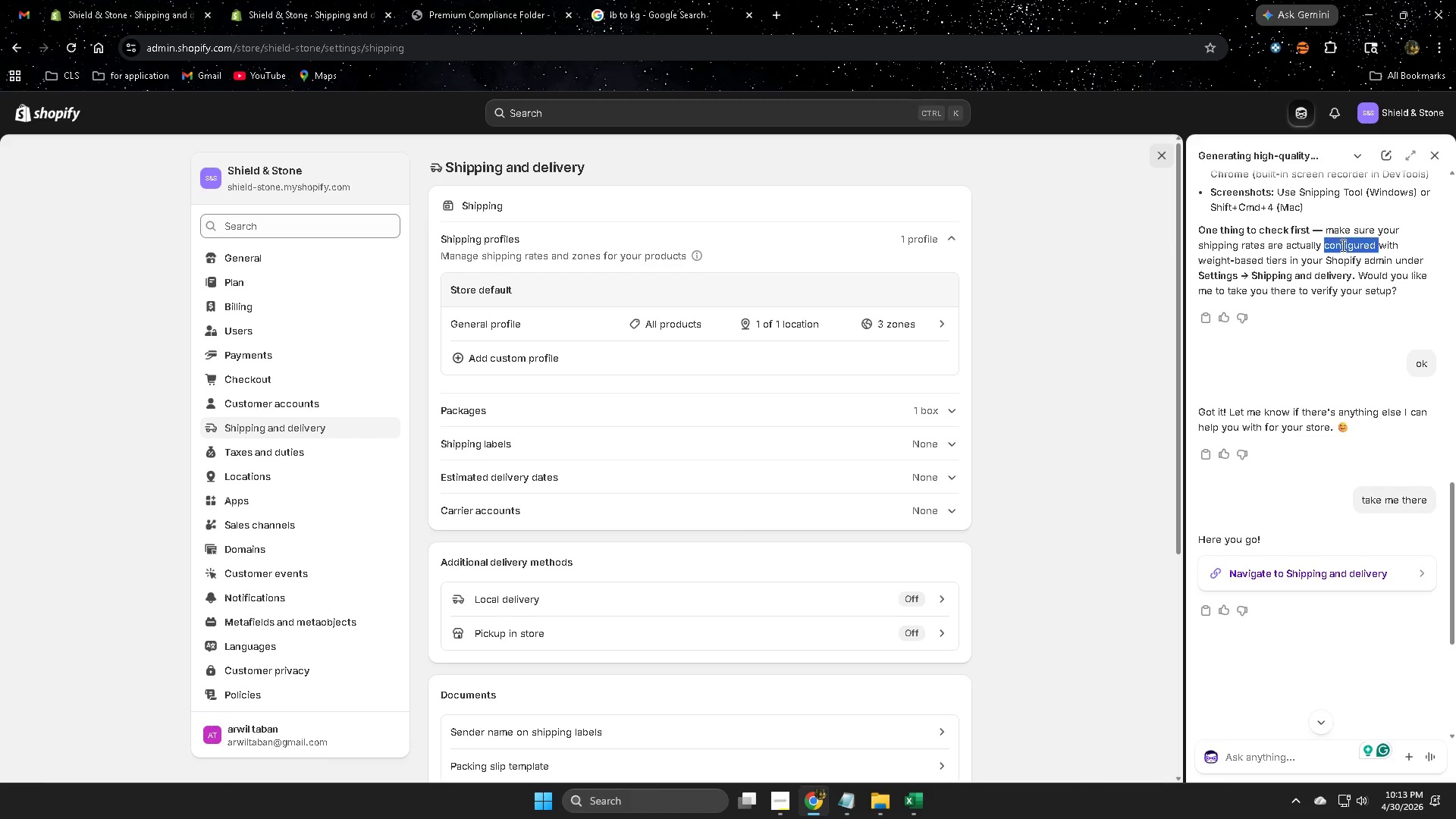 
left_click_drag(start_coordinate=[1341, 245], to_coordinate=[1439, 249])
 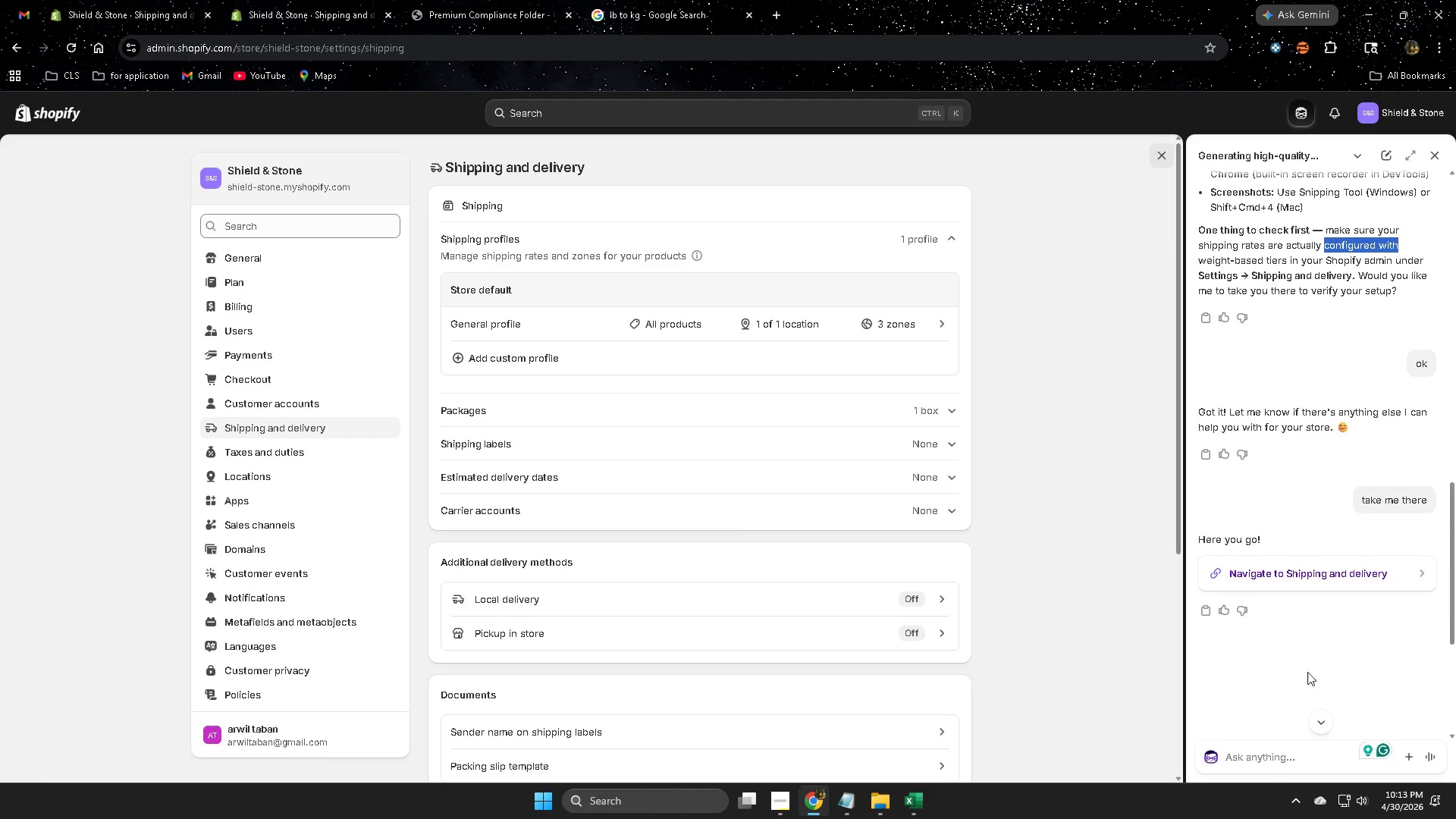 
scroll: coordinate [1322, 714], scroll_direction: down, amount: 5.0
 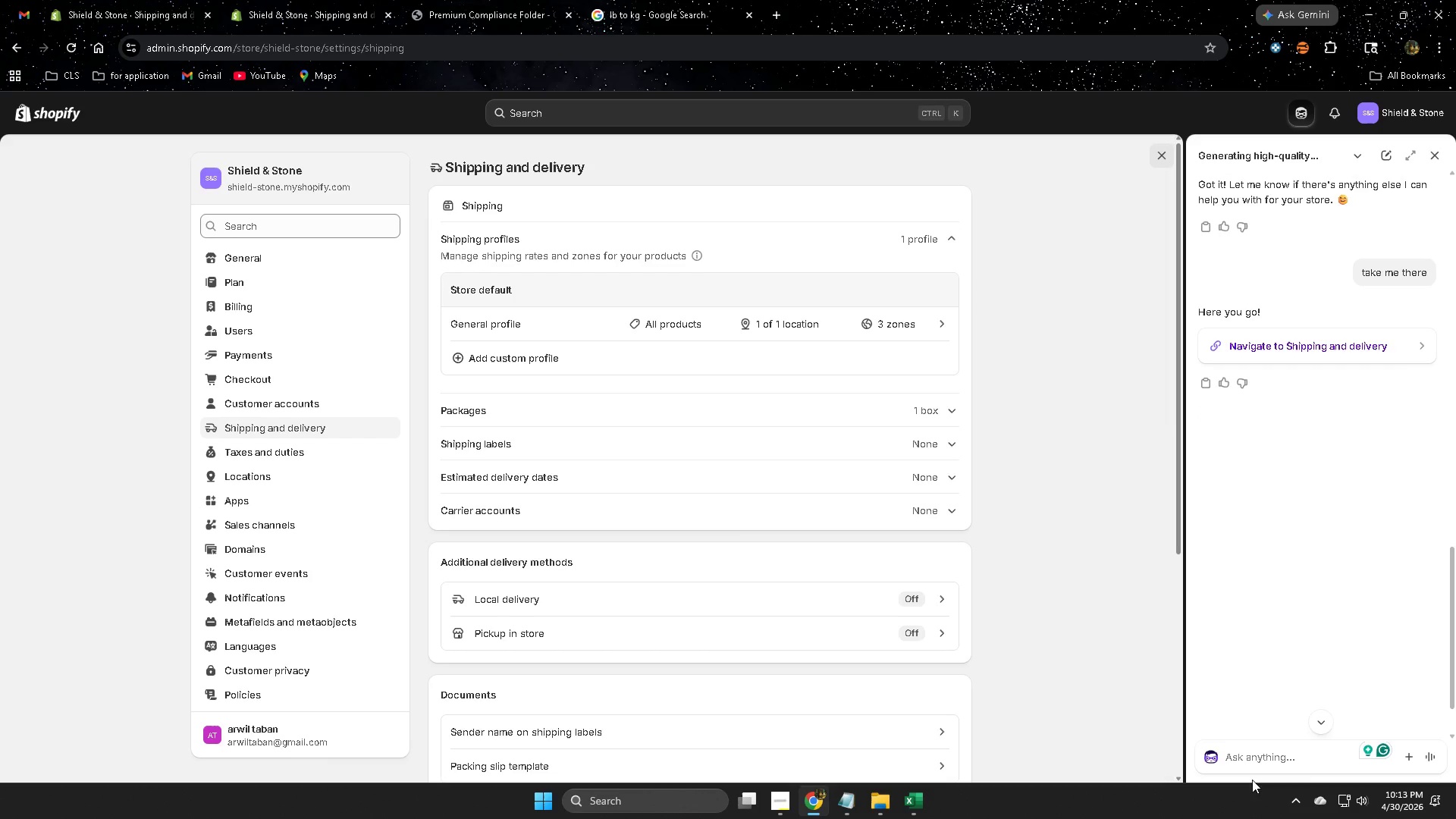 
left_click([1254, 762])
 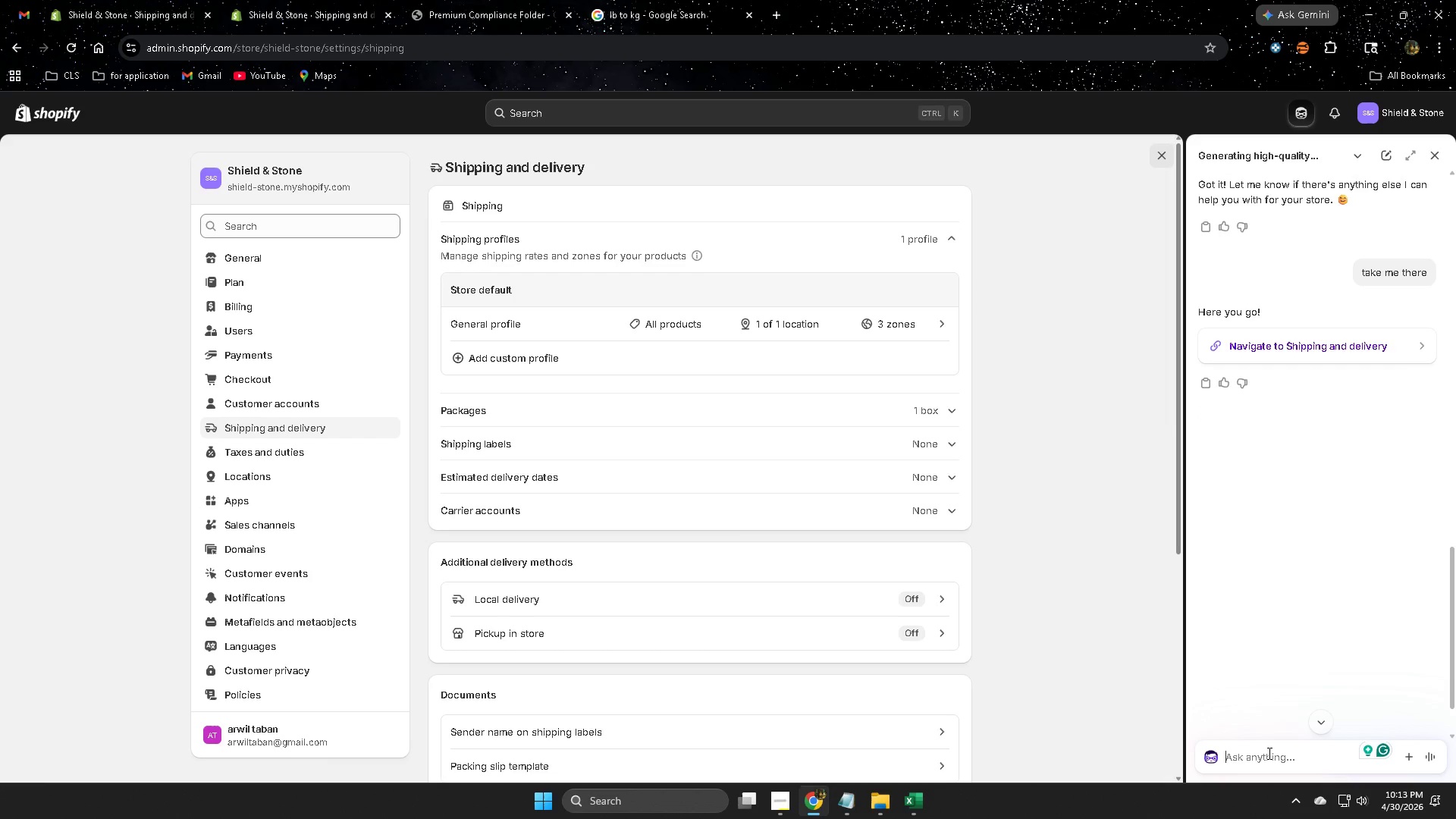 
type(can you check if its cin)
key(Backspace)
key(Backspace)
type(onfigure)
 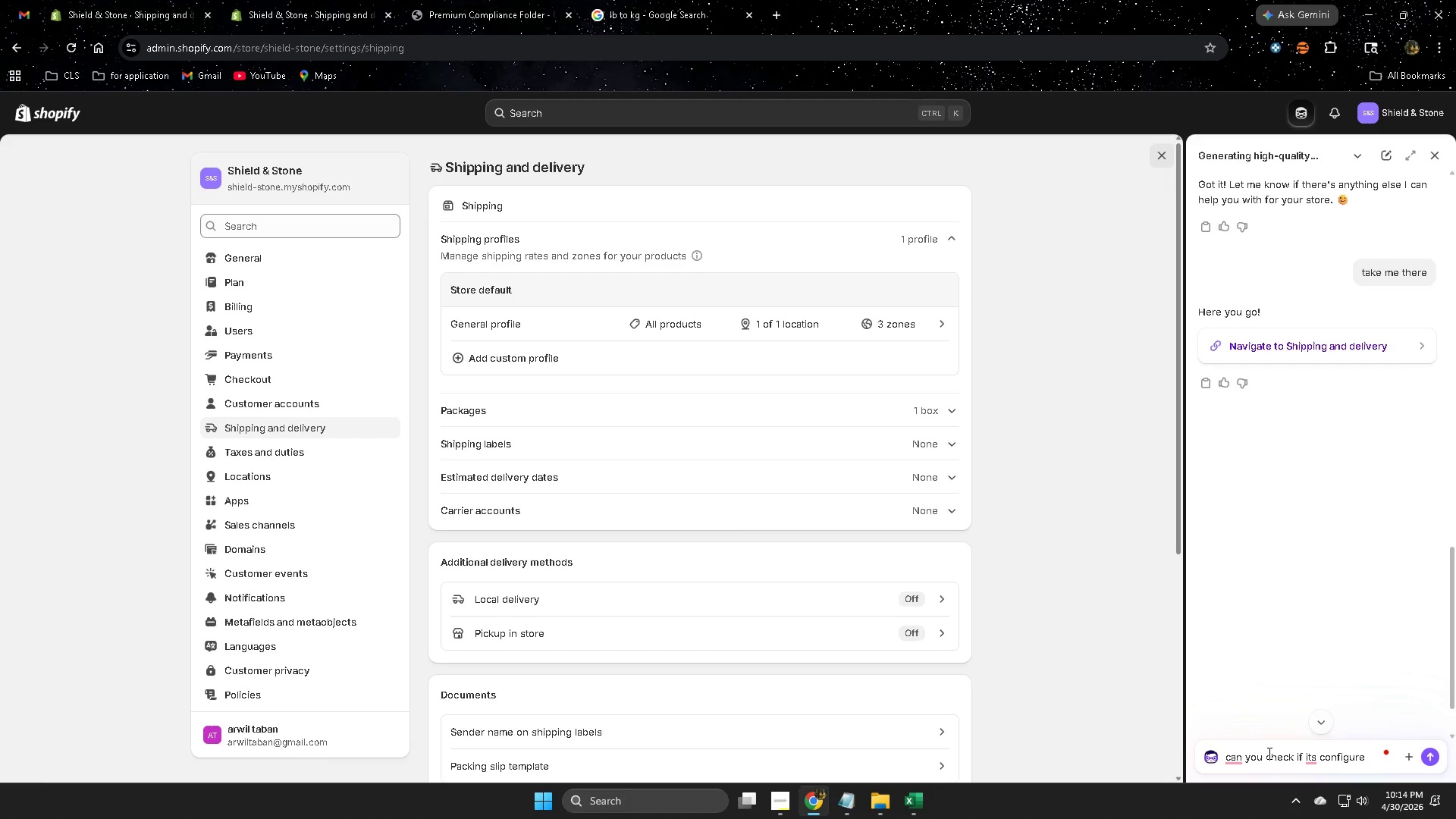 
key(Enter)
 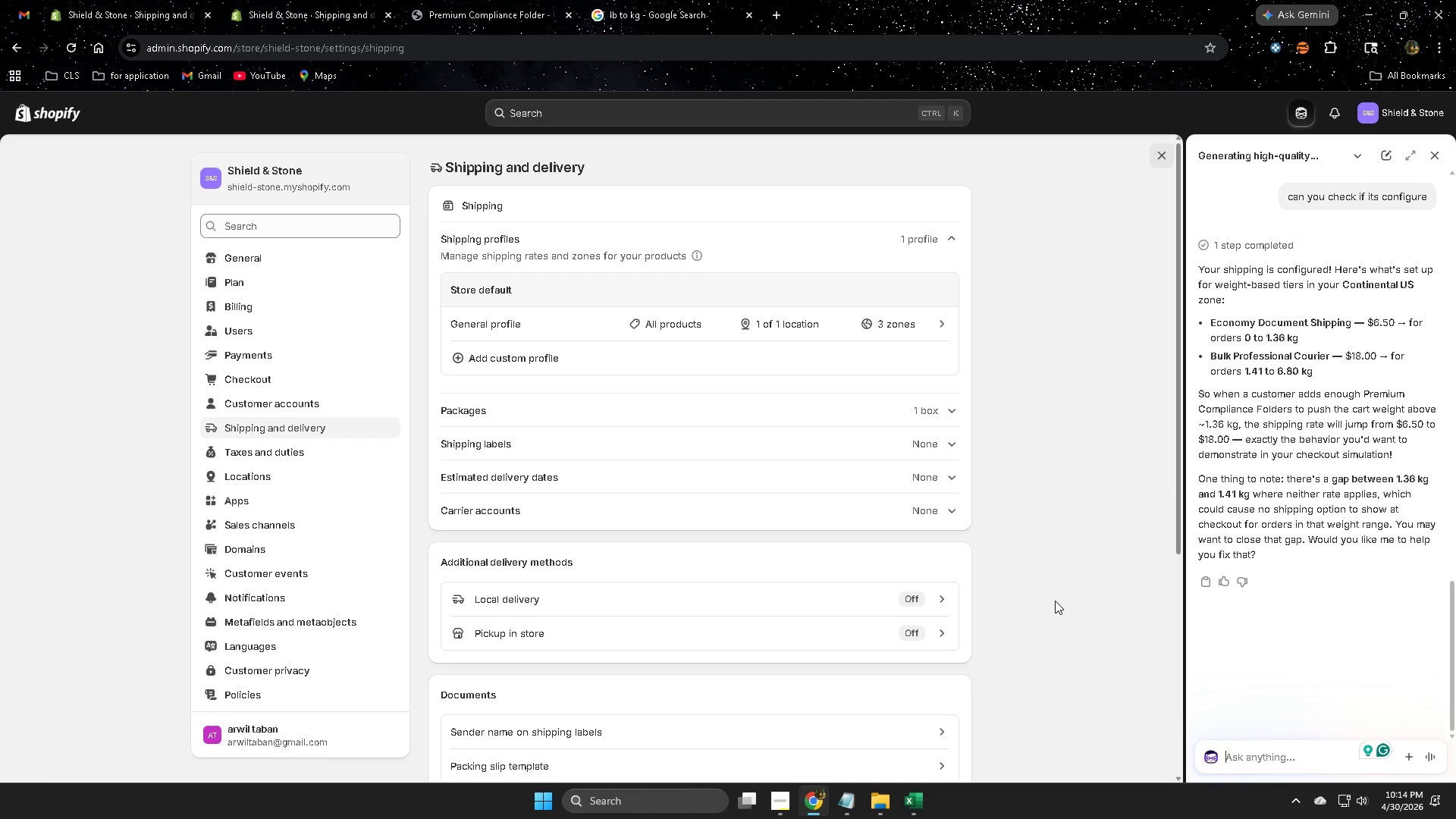 
wait(56.41)
 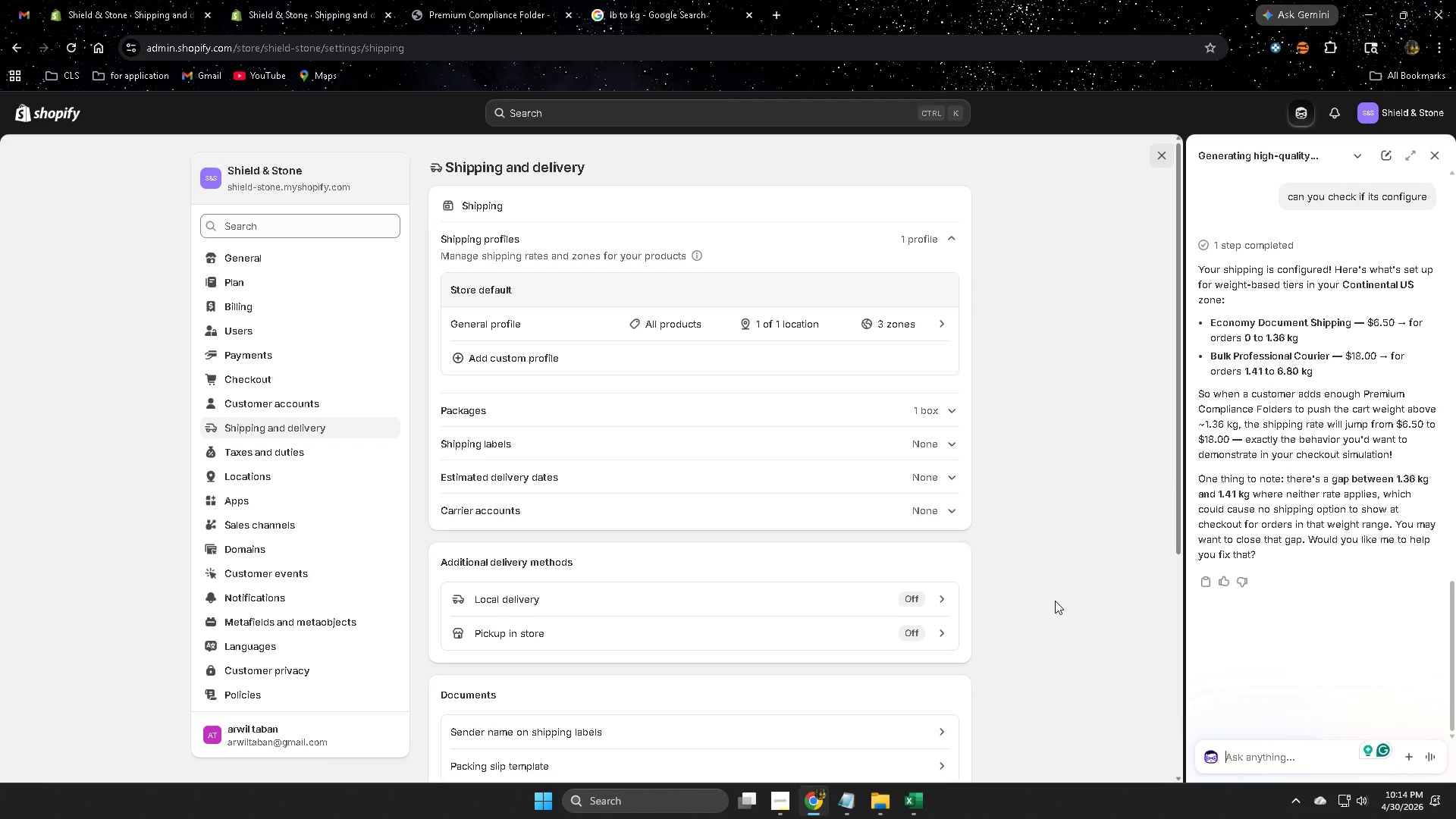 
left_click([1285, 750])
 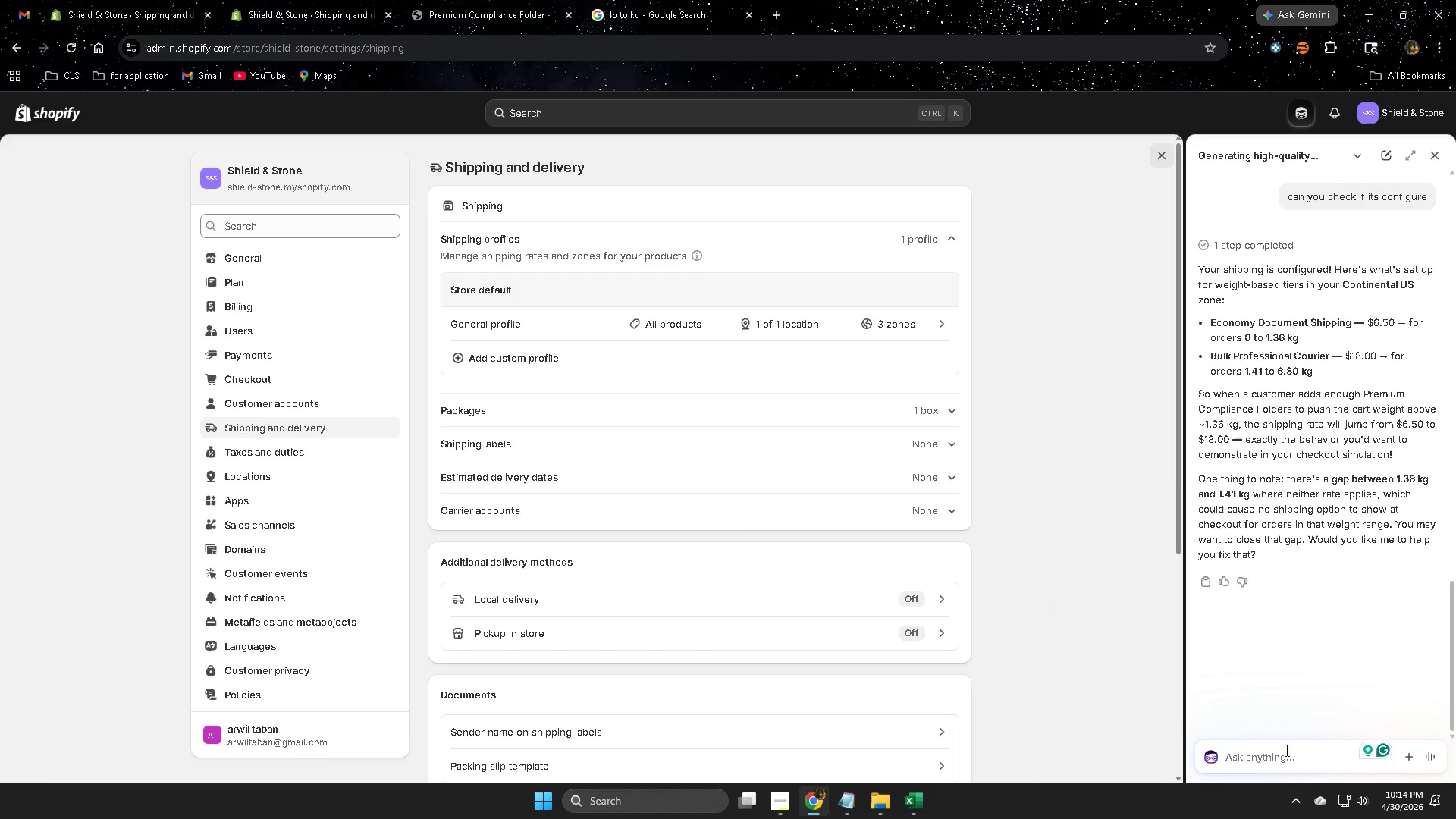 
type(ok le)
key(Backspace)
type(h)
key(Backspace)
key(Backspace)
type(help me fic)
key(Backspace)
type(x it)
 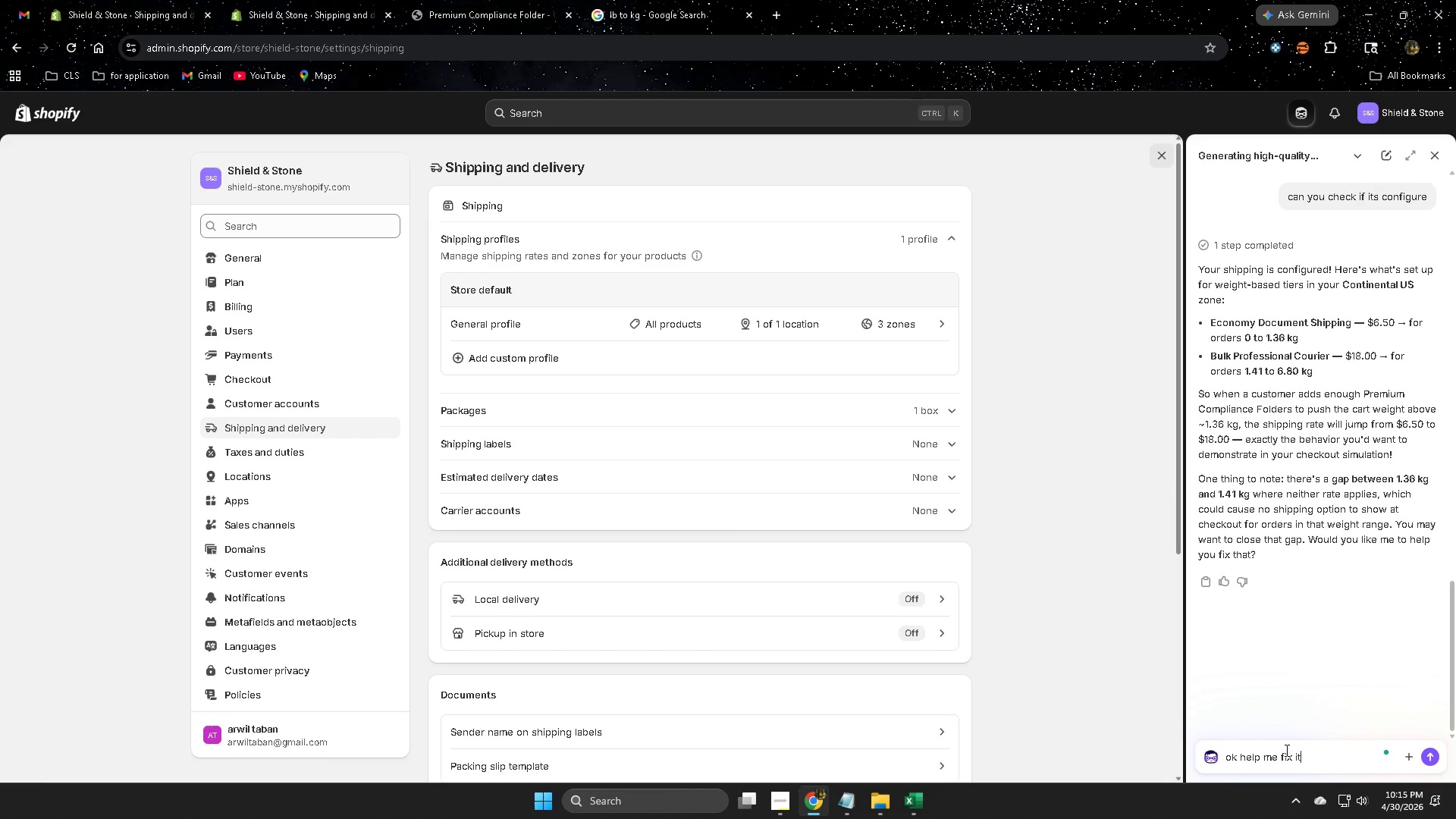 
key(Enter)
 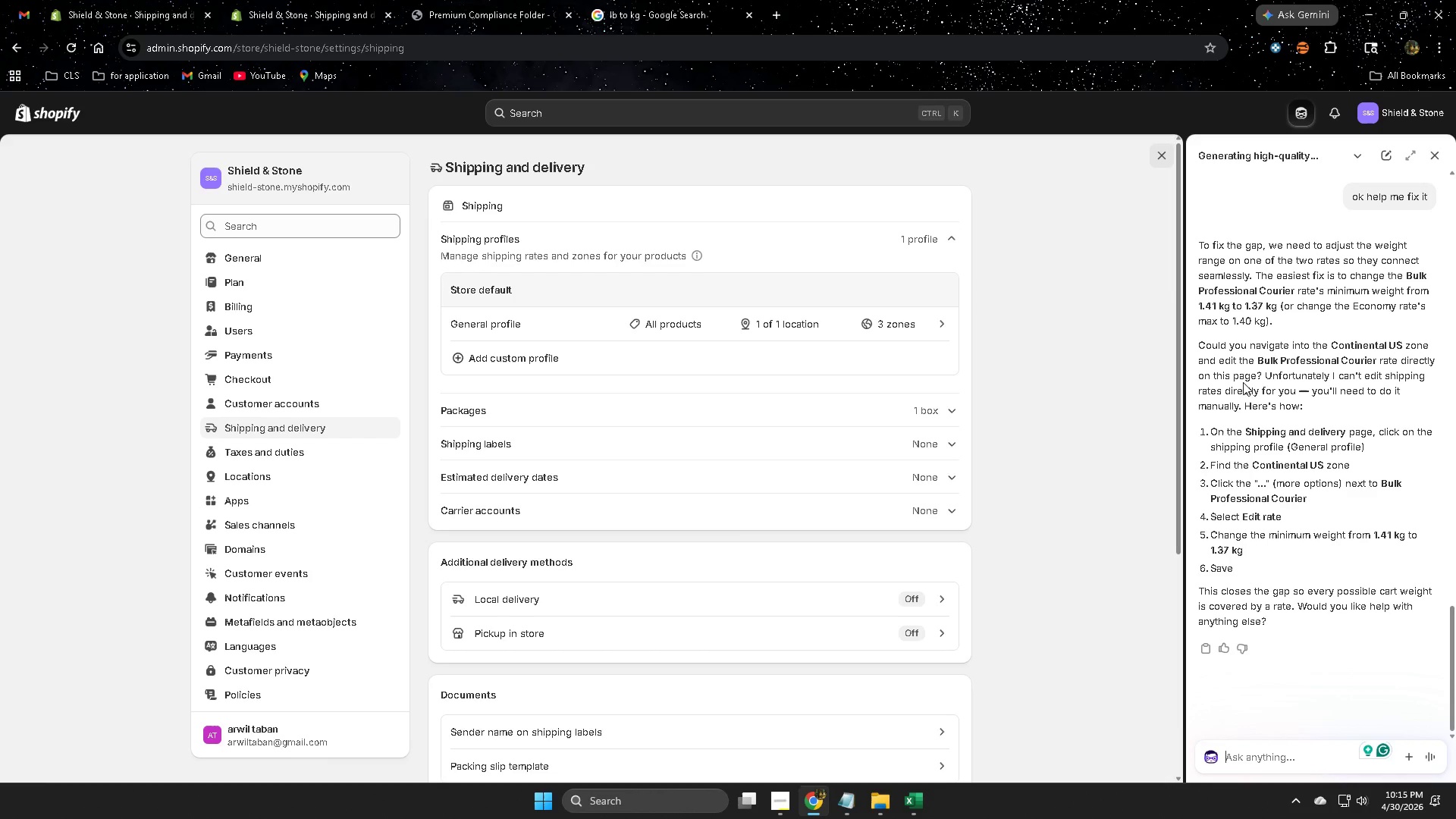 
wait(37.14)
 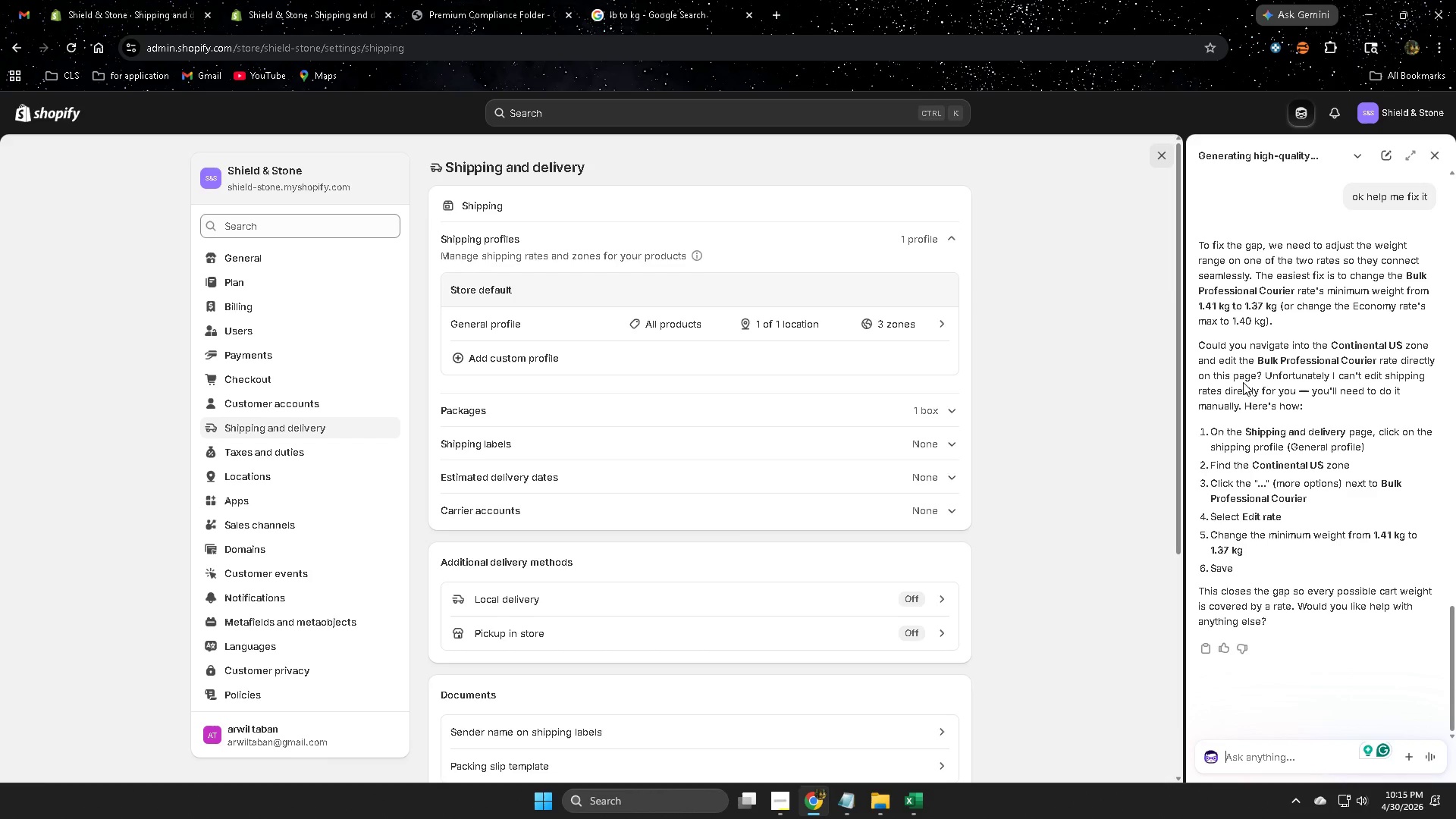 
left_click([256, 431])
 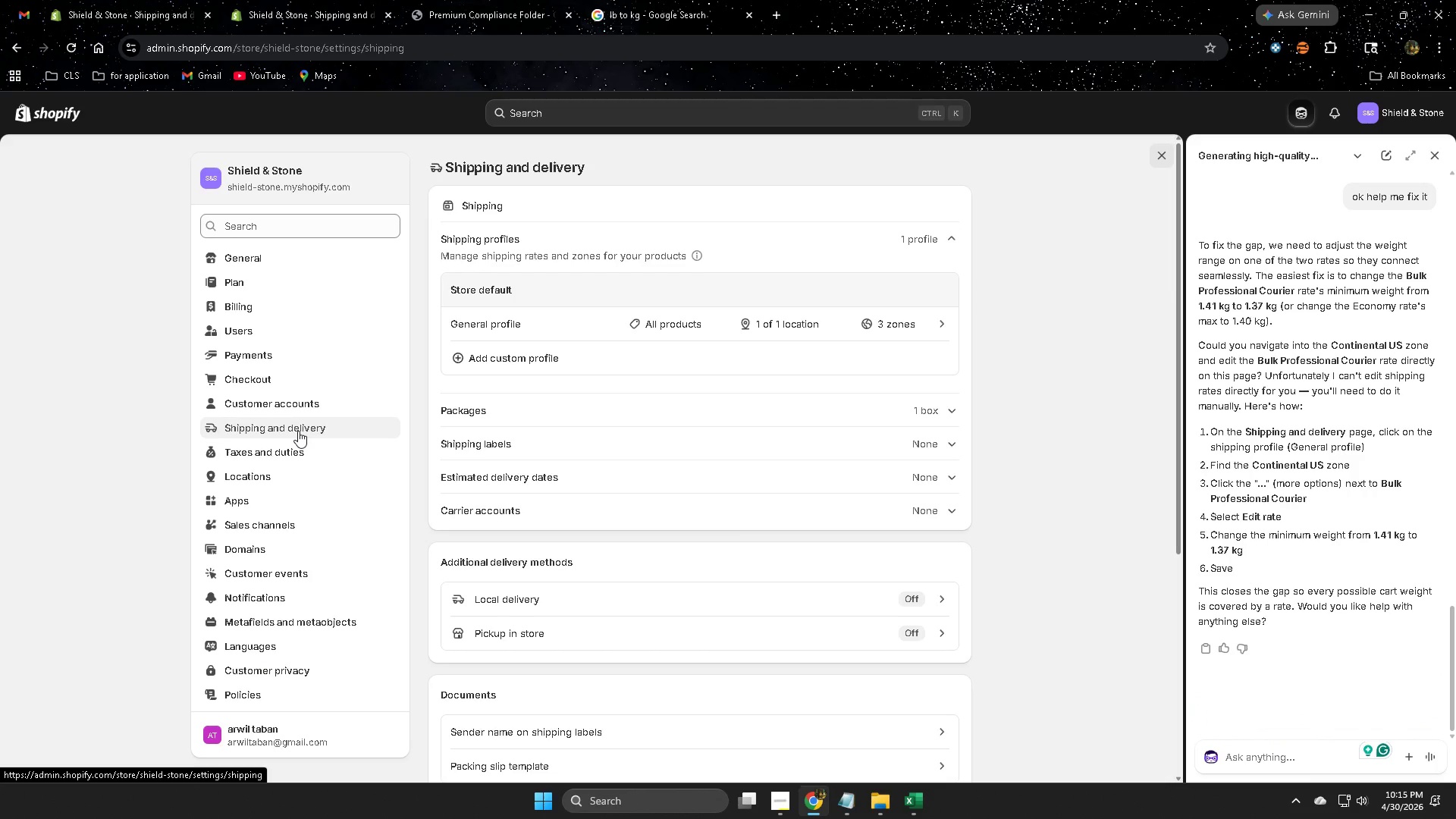 
wait(9.31)
 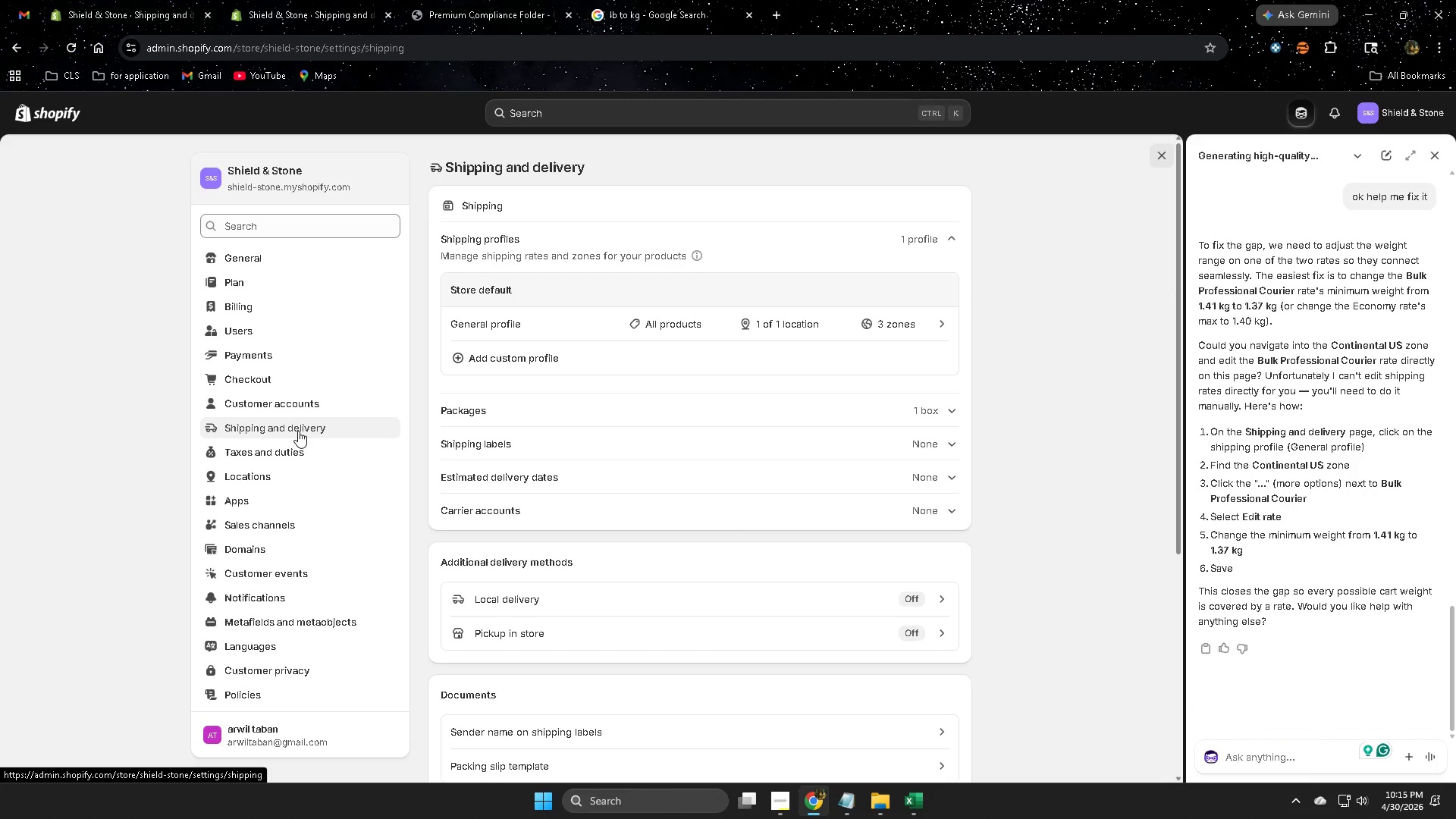 
left_click([298, 431])
 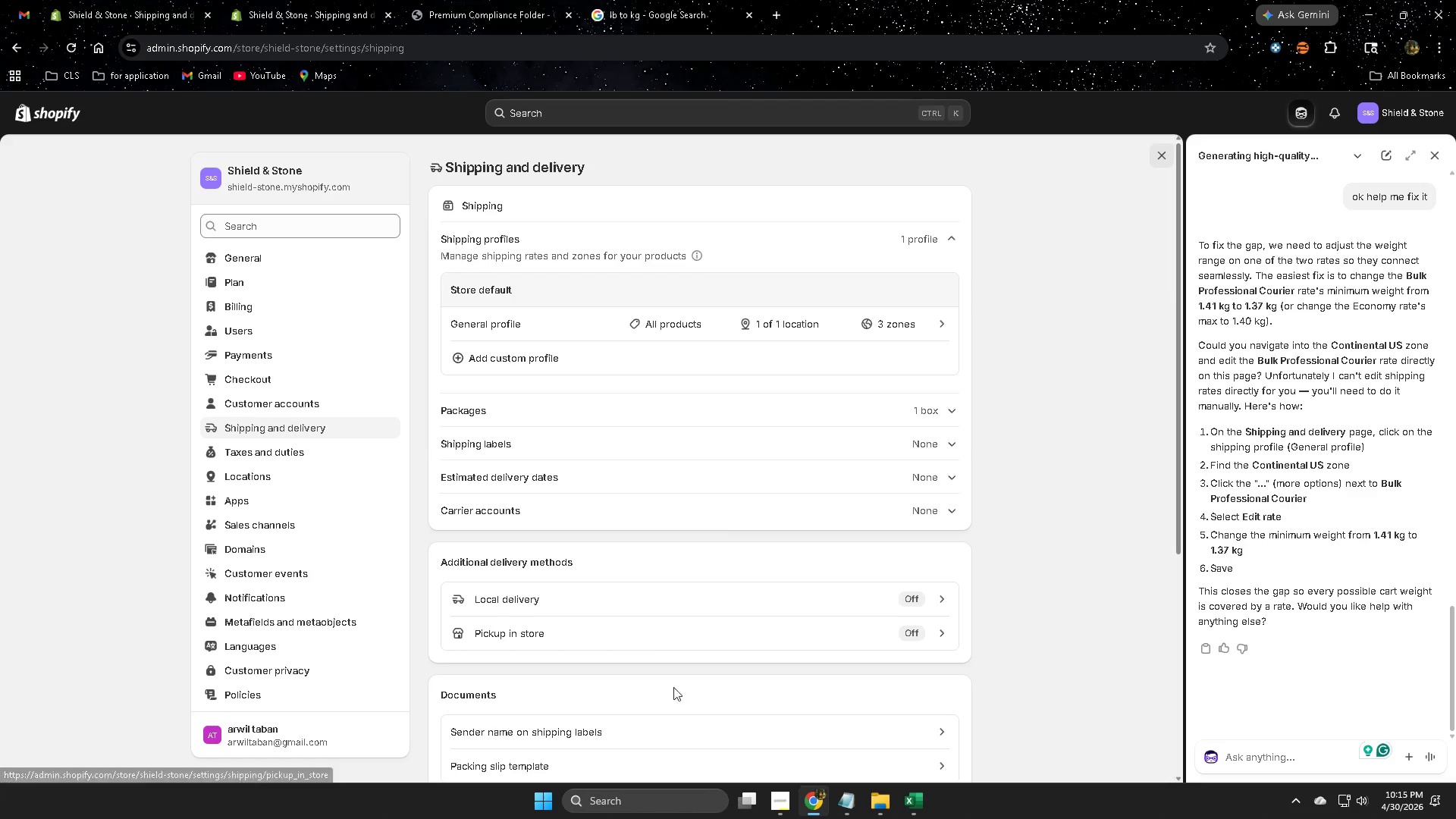 
scroll: coordinate [786, 626], scroll_direction: down, amount: 2.0
 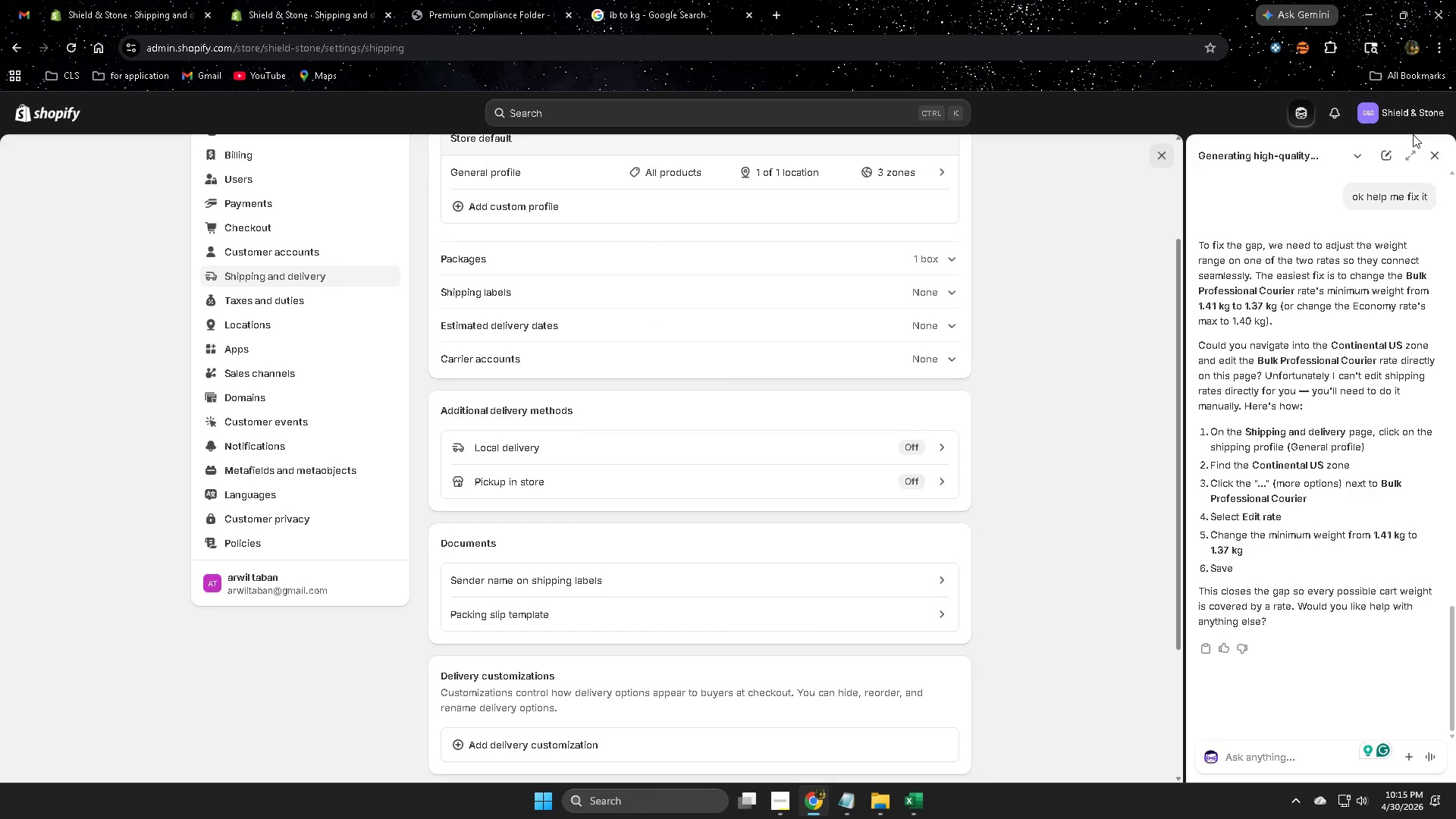 
left_click([1431, 153])
 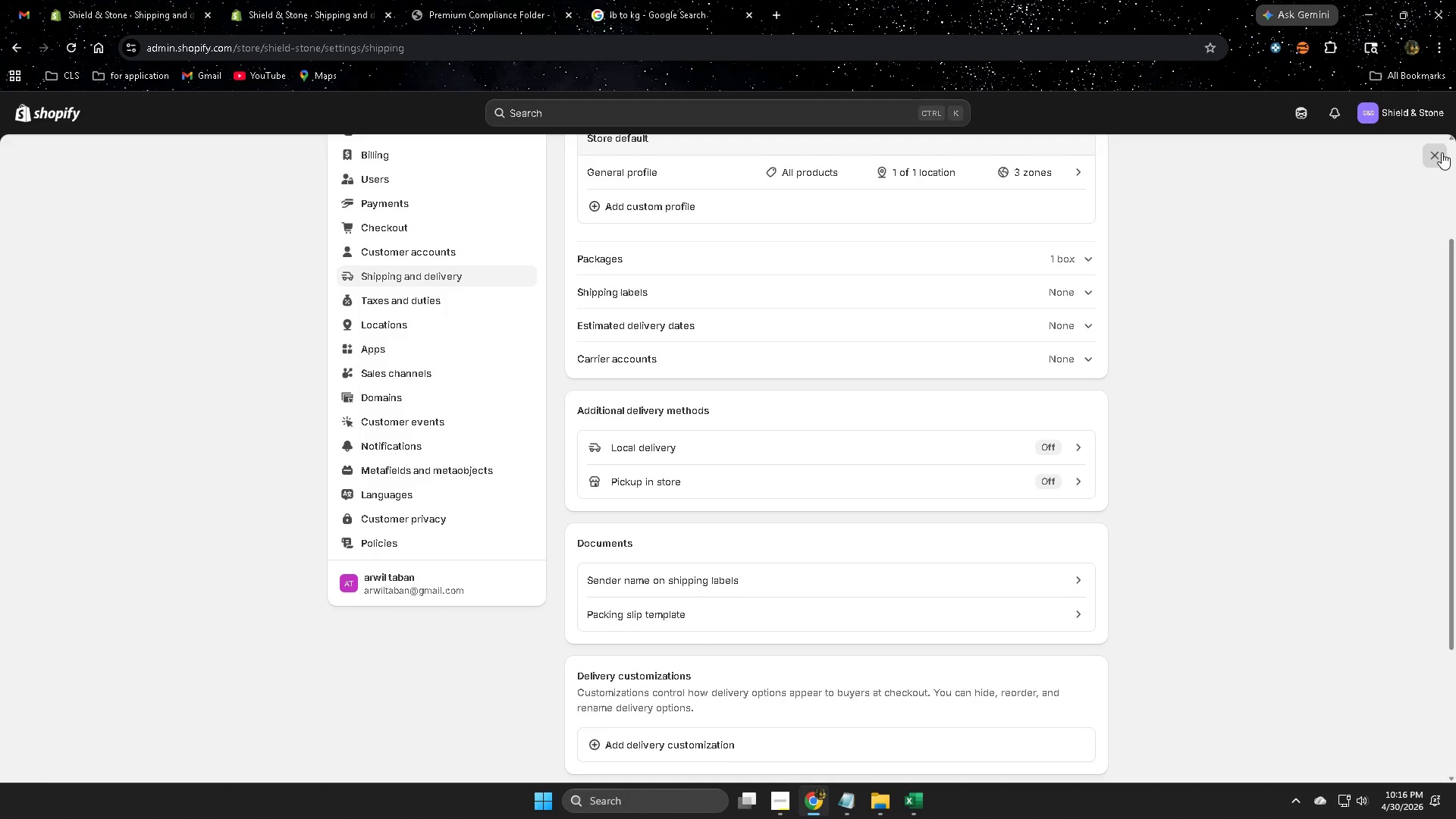 
wait(38.33)
 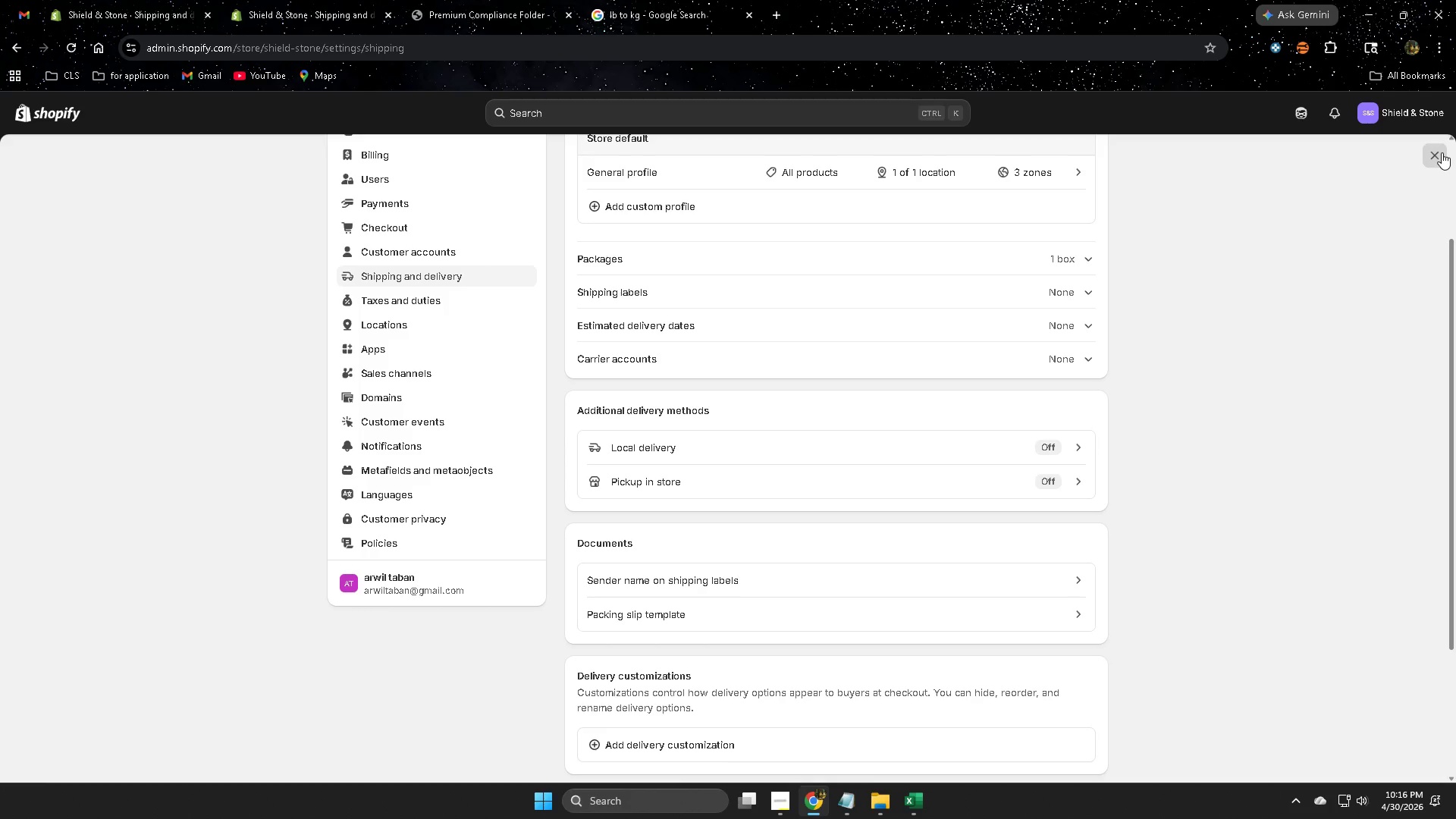 
scroll: coordinate [1229, 475], scroll_direction: up, amount: 1.0
 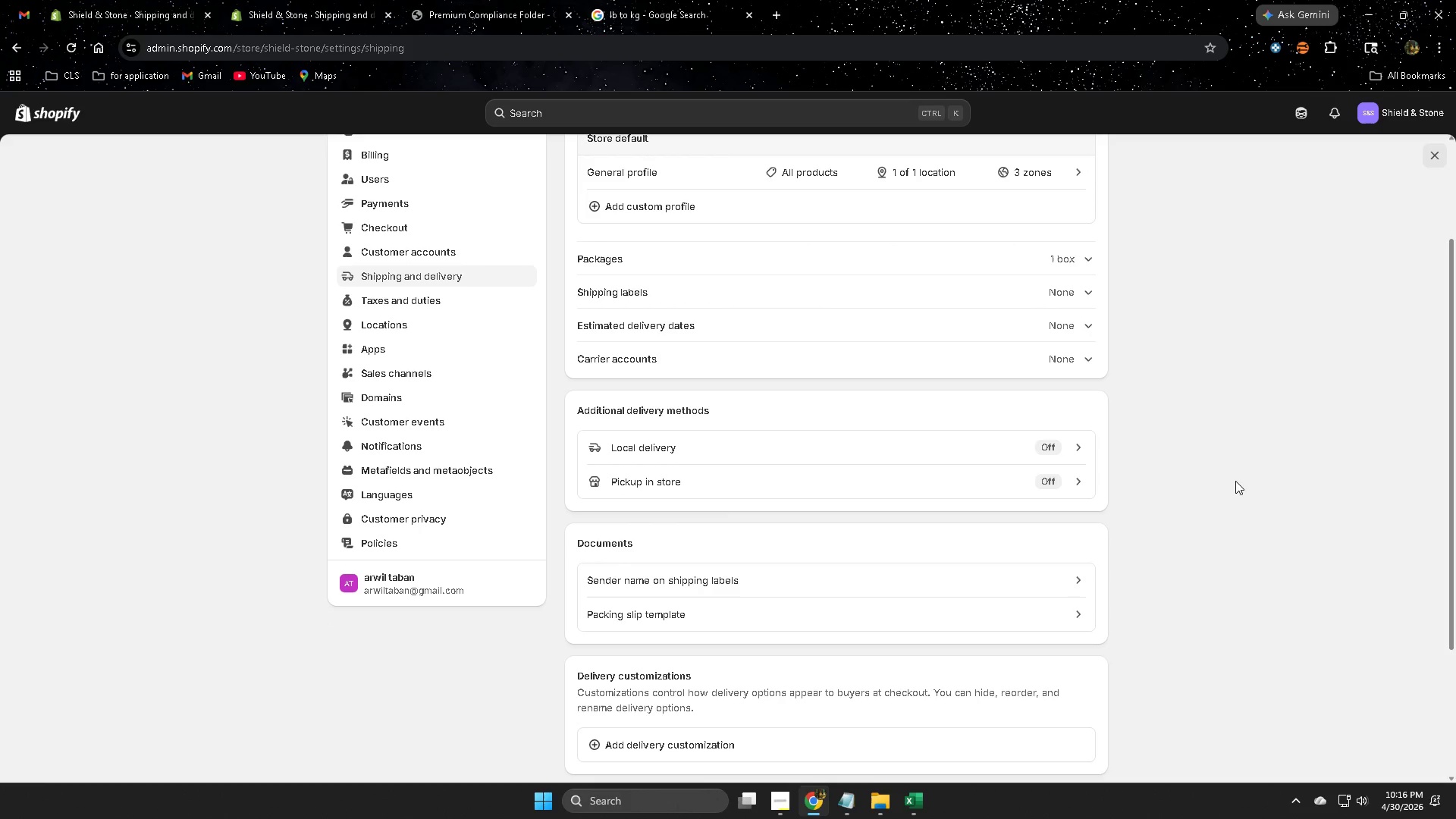 
wait(8.5)
 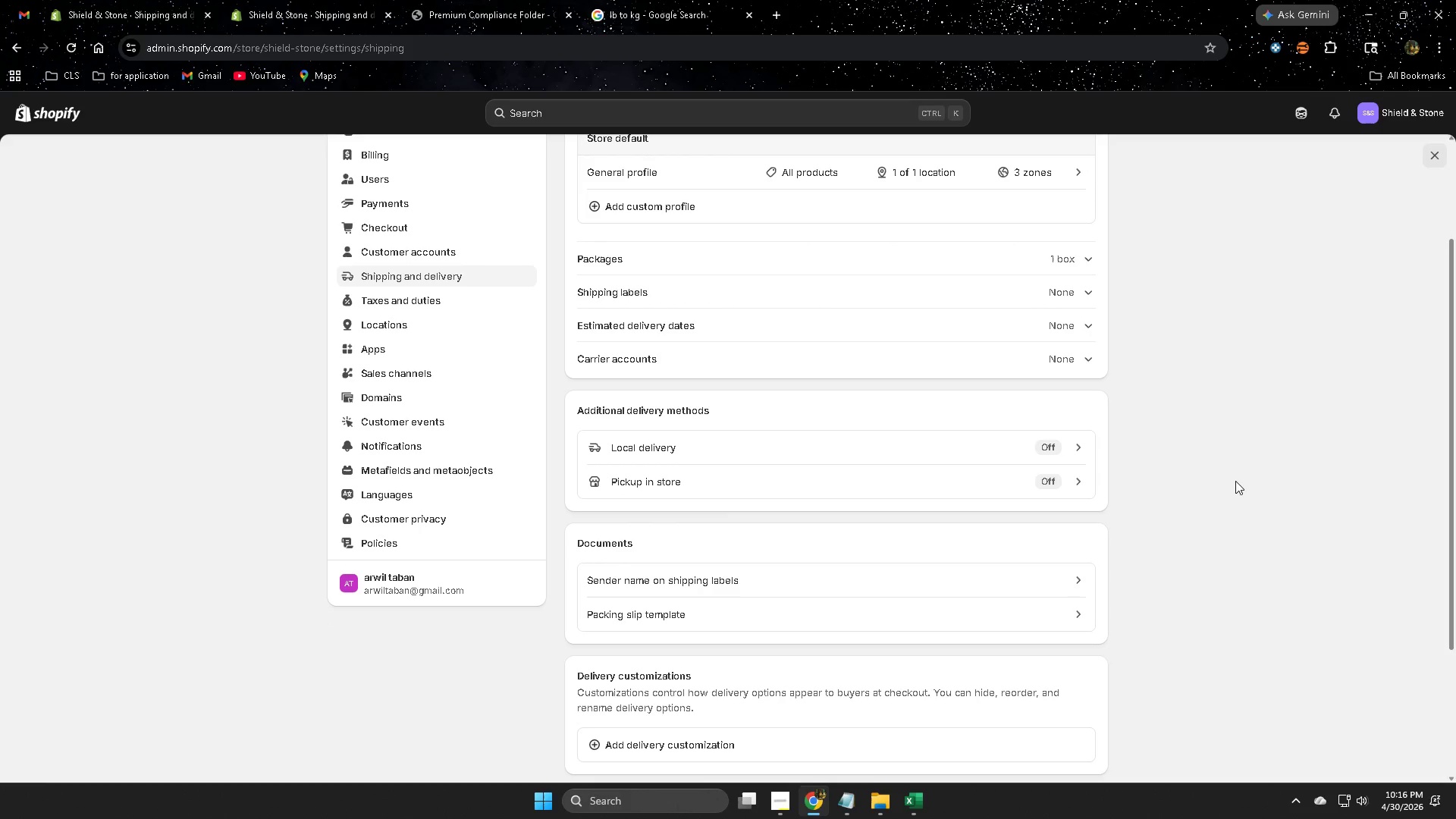 
scroll: coordinate [1078, 279], scroll_direction: up, amount: 1.0
 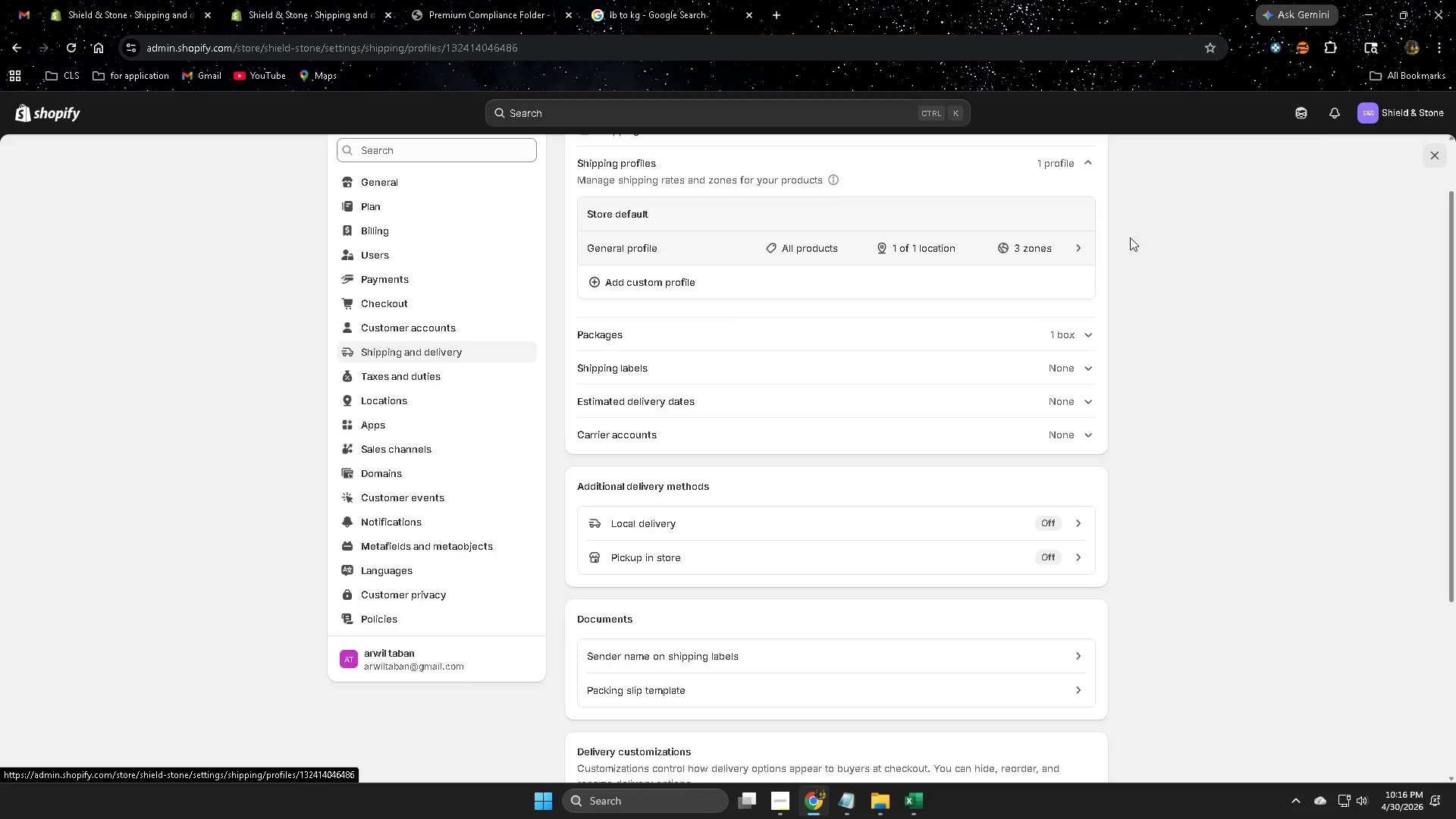 
left_click([1298, 110])
 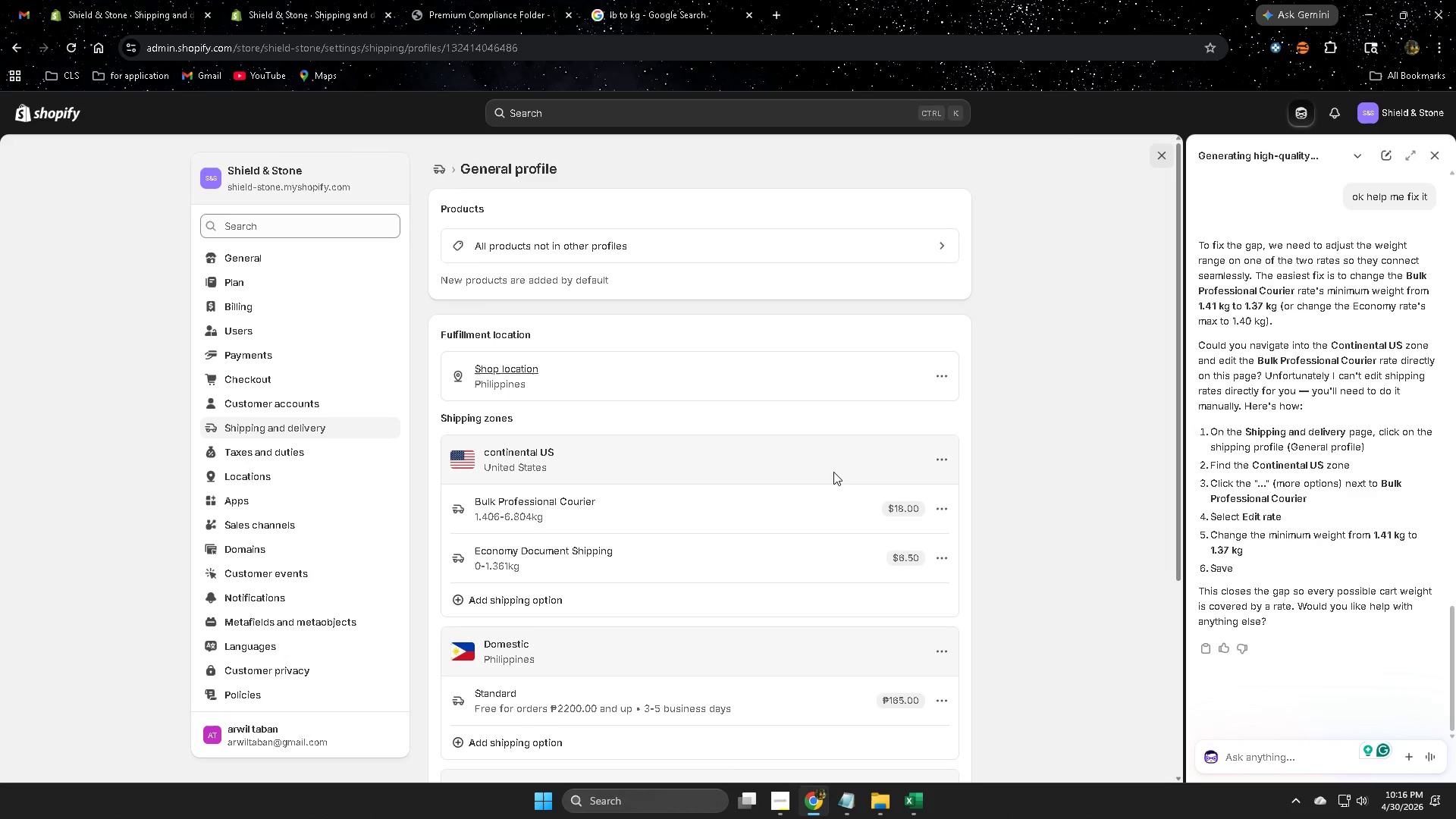 
wait(10.28)
 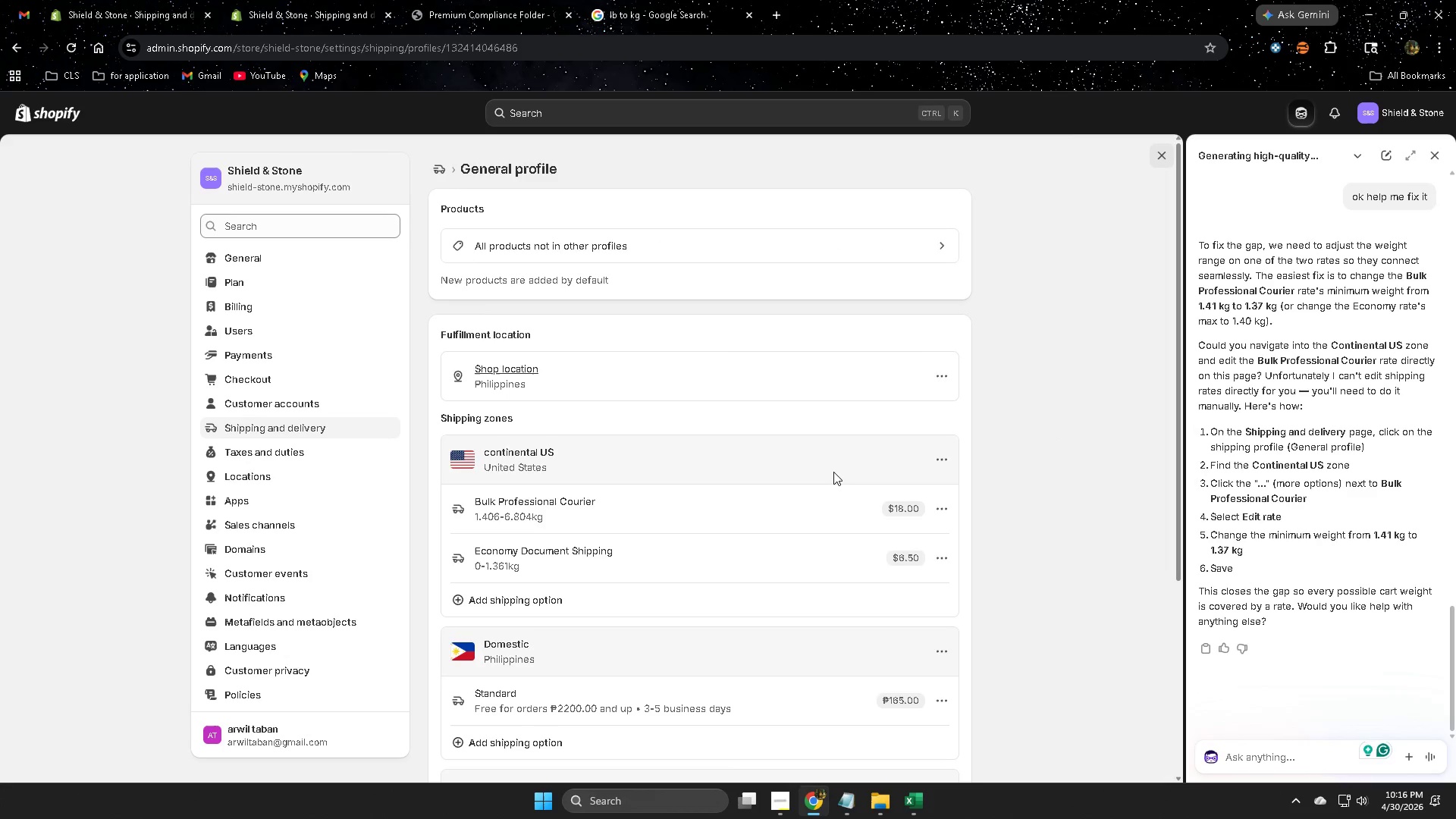 
left_click([942, 458])
 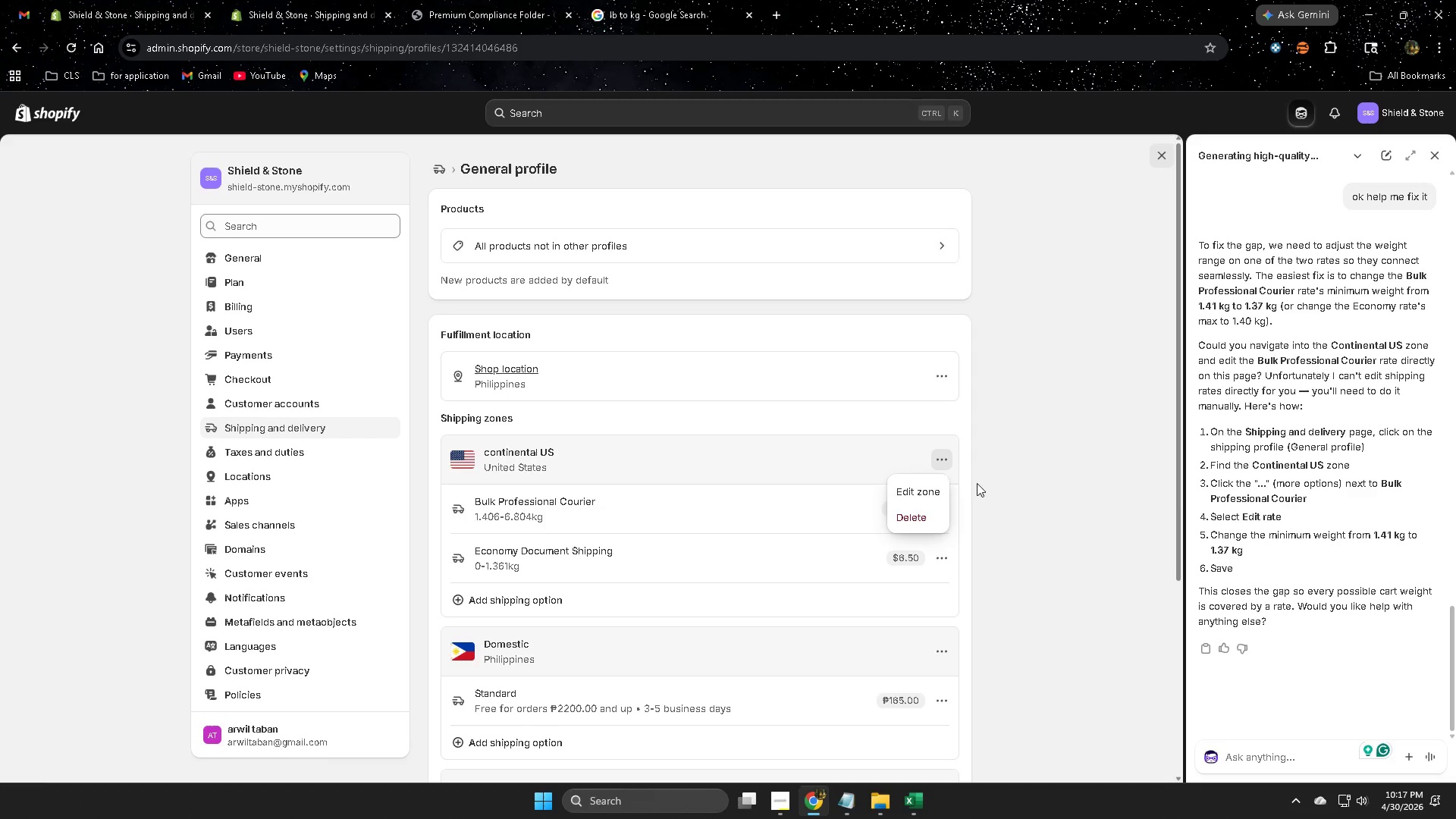 
wait(11.66)
 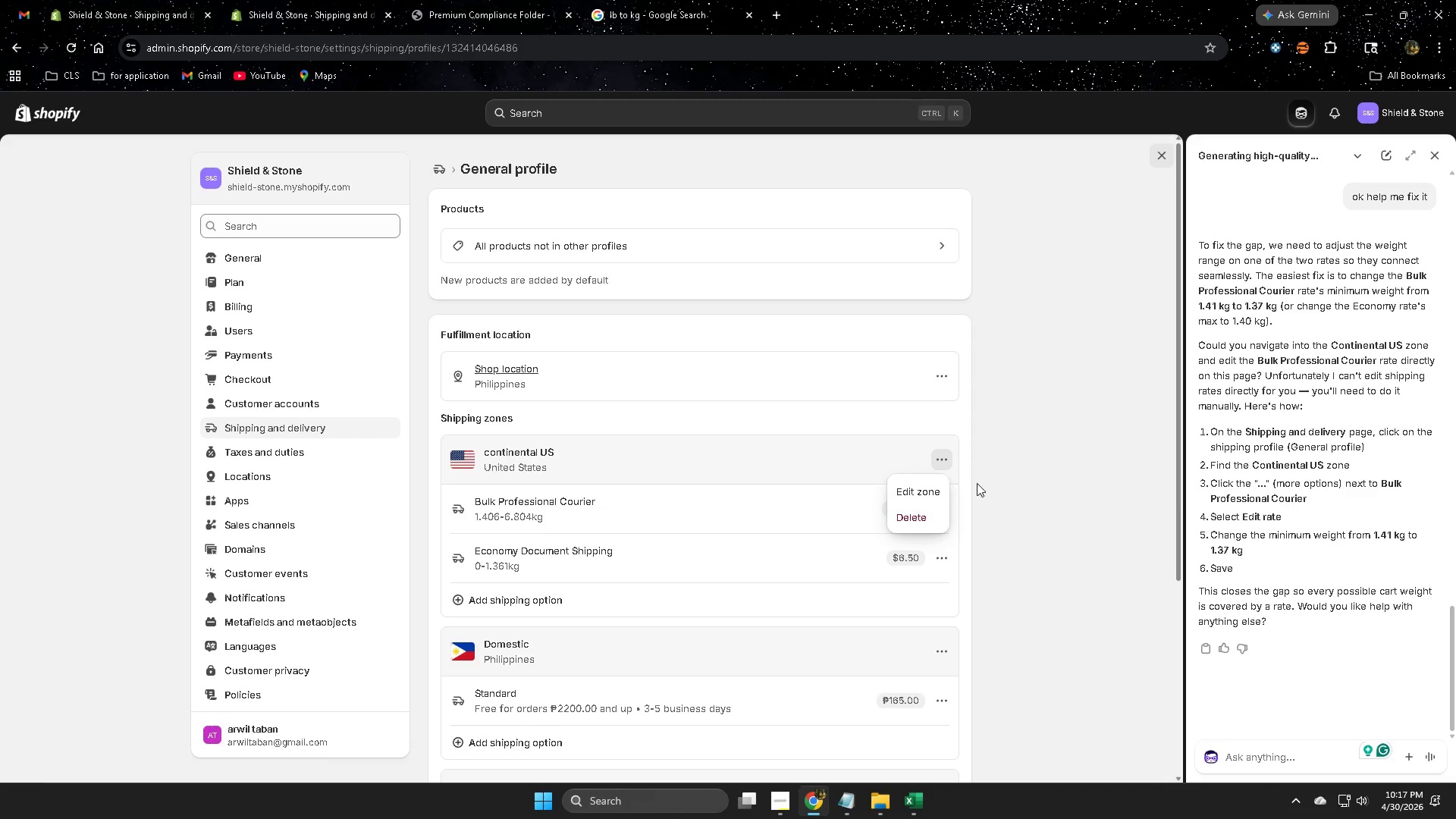 
left_click([1063, 541])
 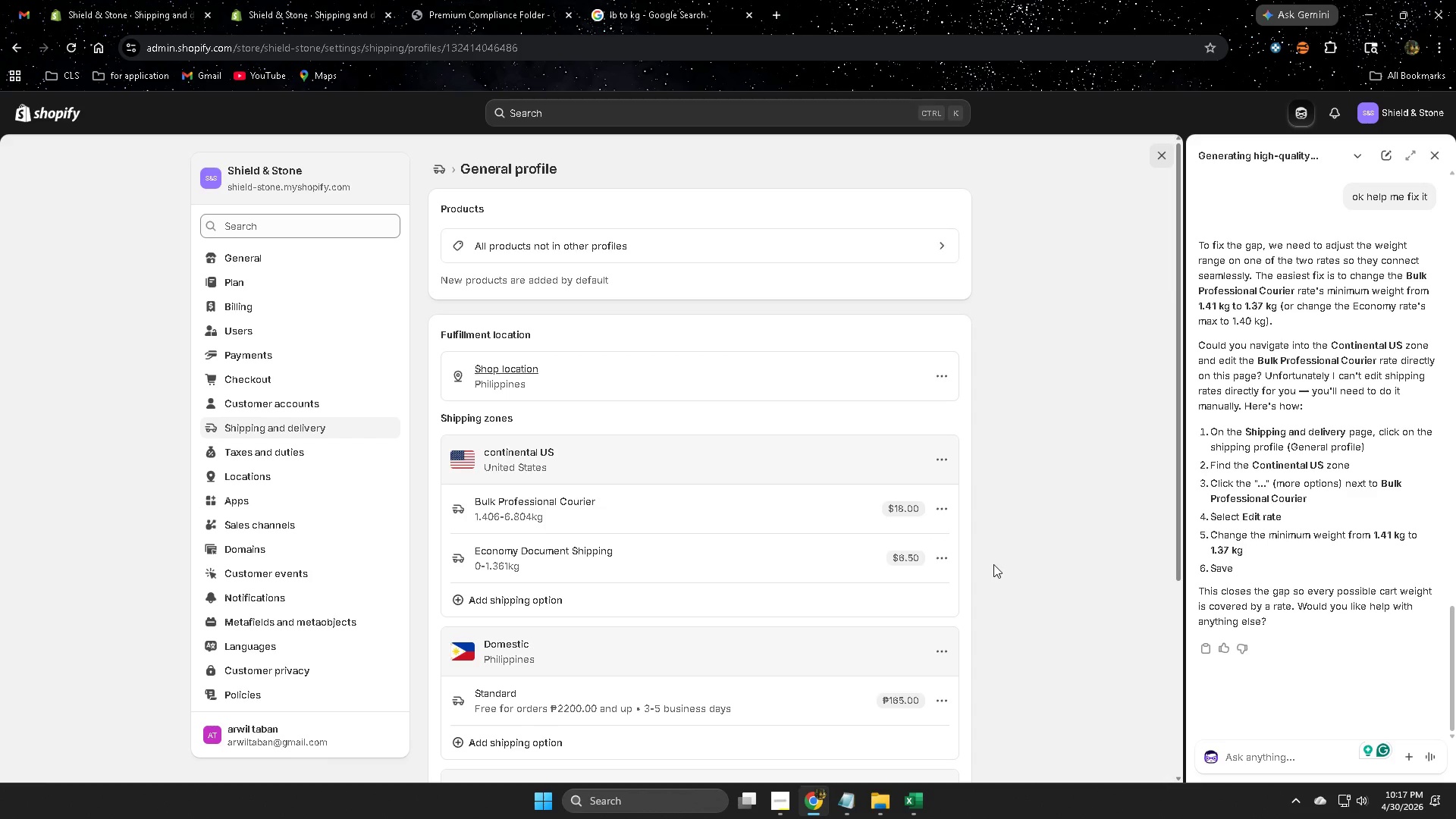 
left_click([937, 510])
 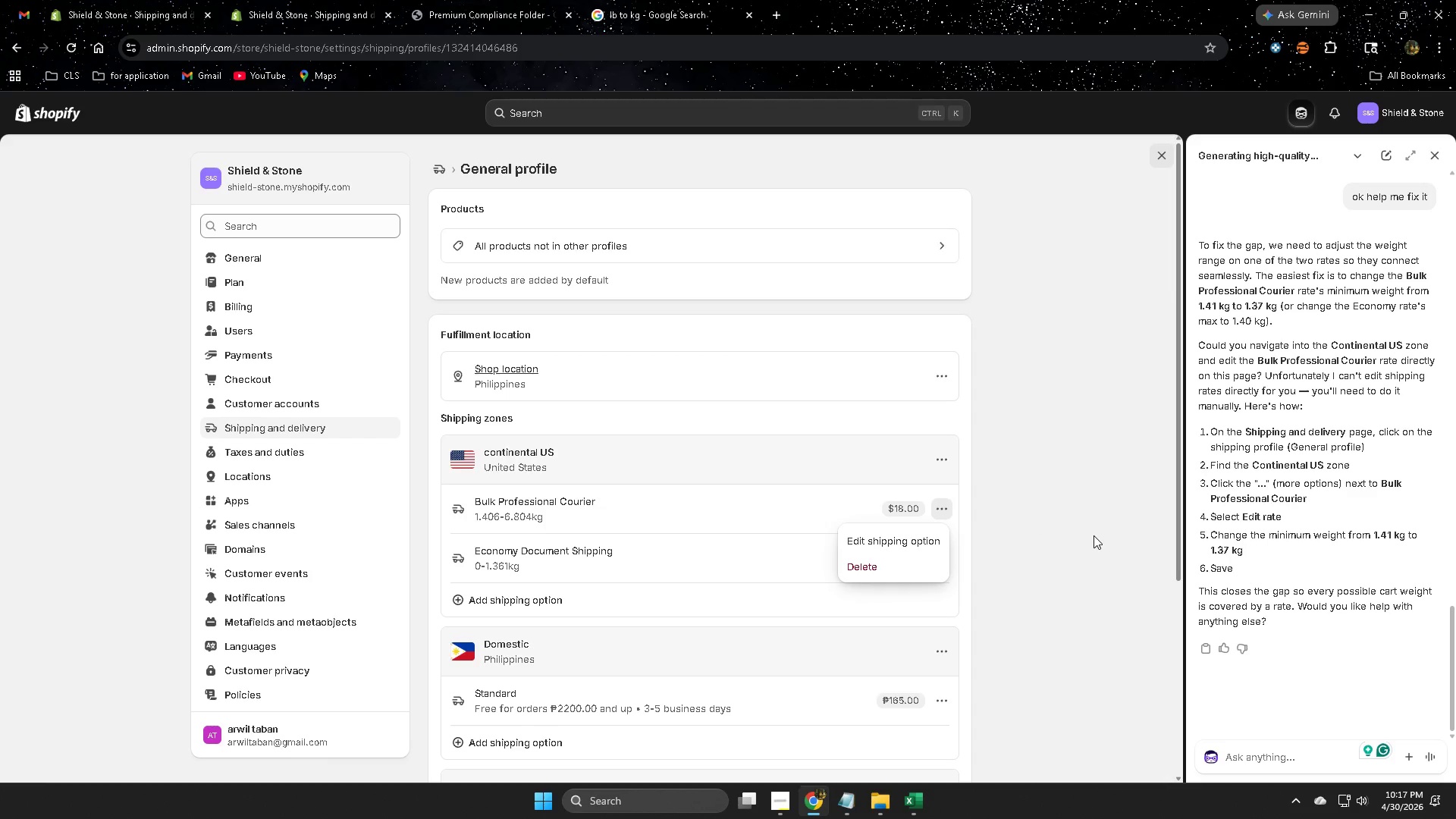 
left_click([1089, 533])
 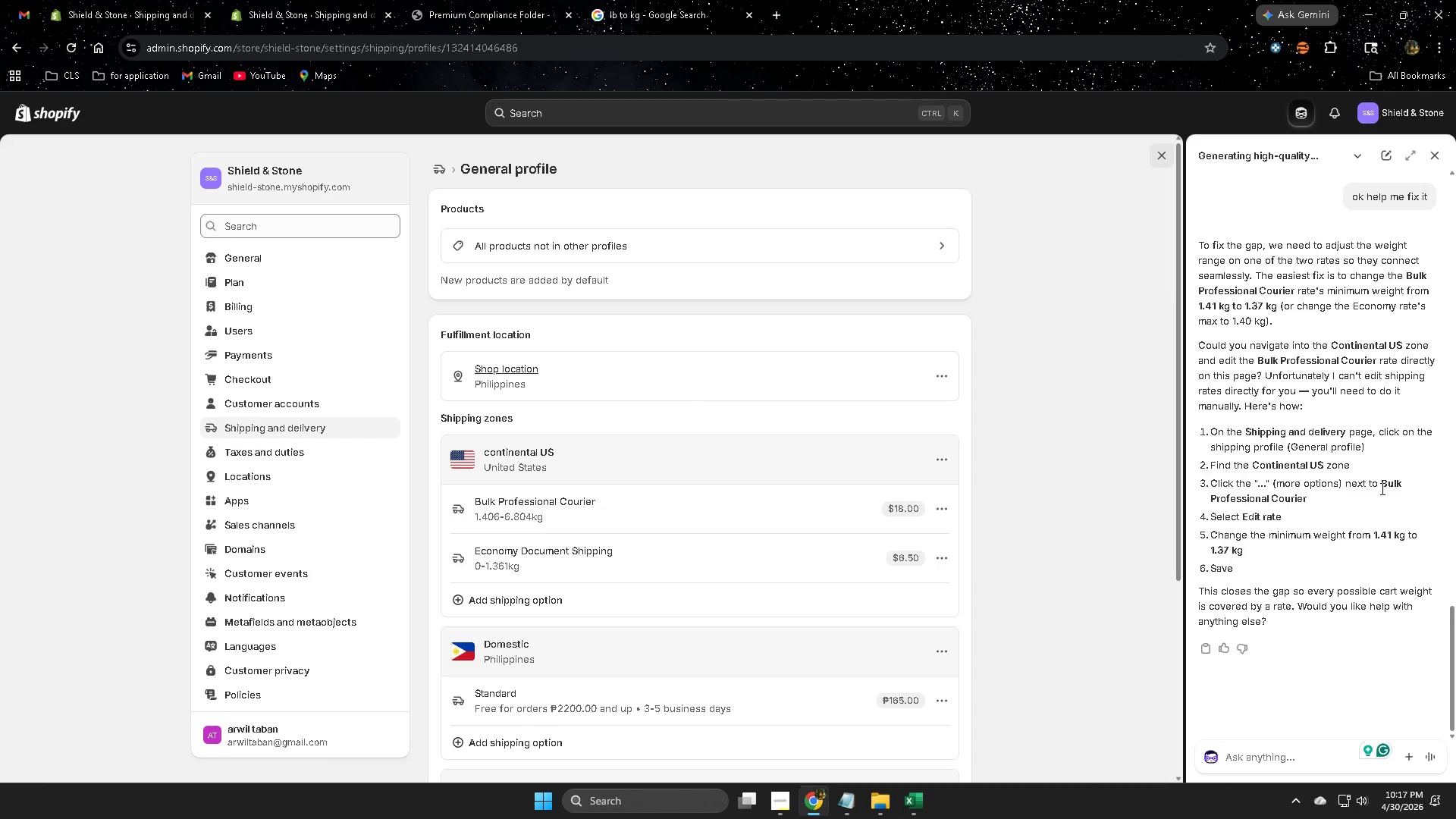 
wait(11.47)
 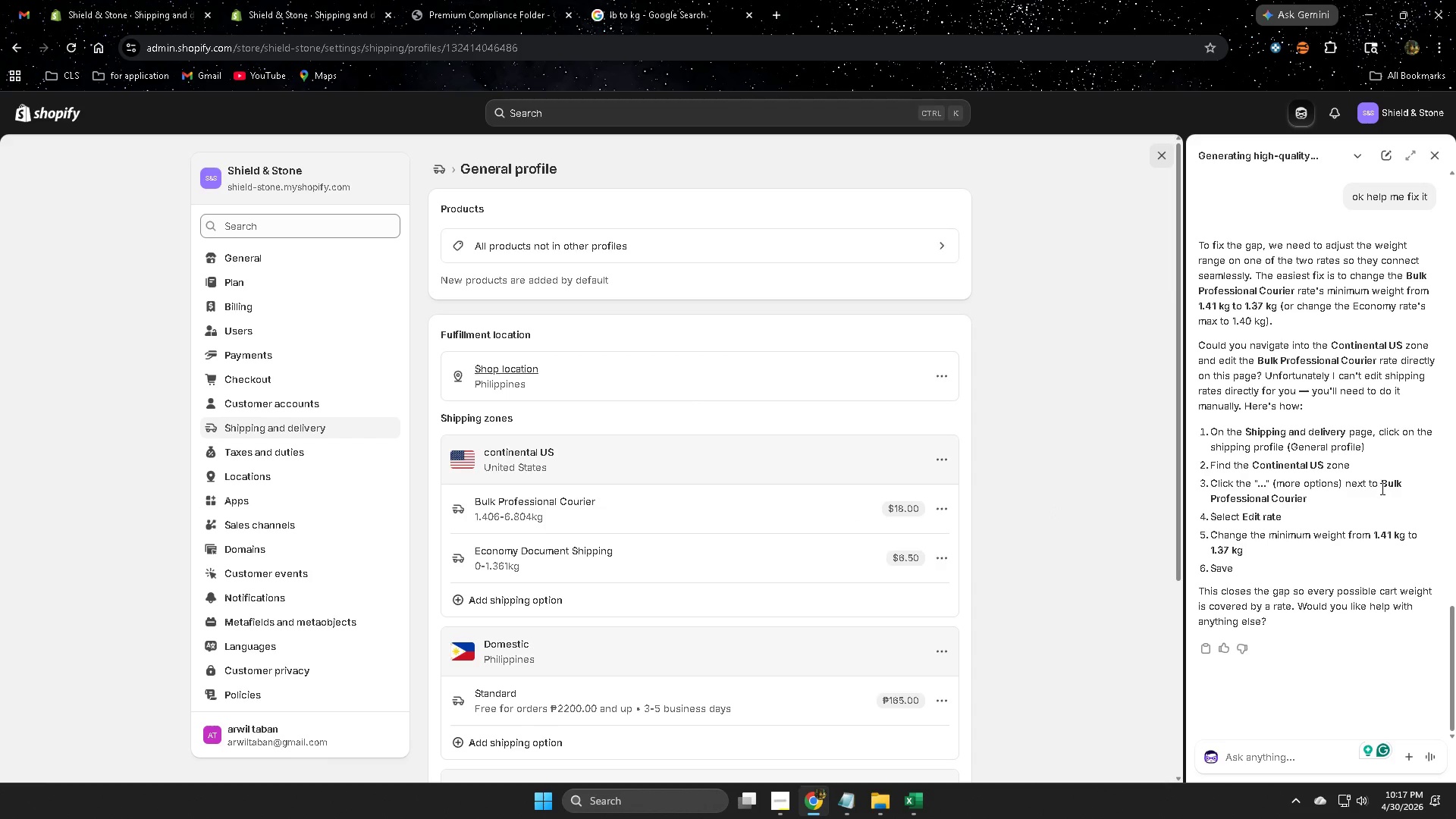 
left_click([944, 512])
 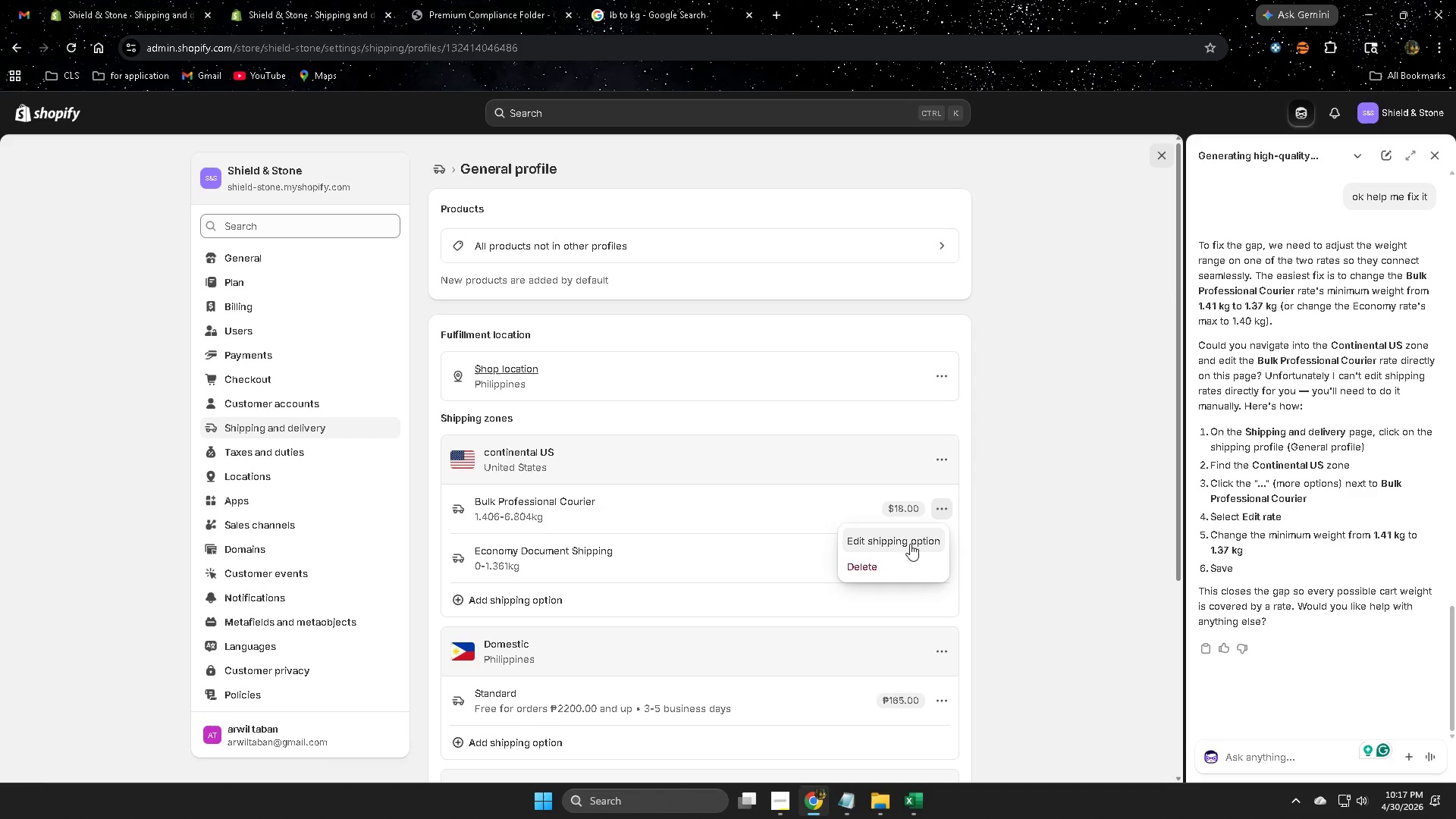 
wait(10.48)
 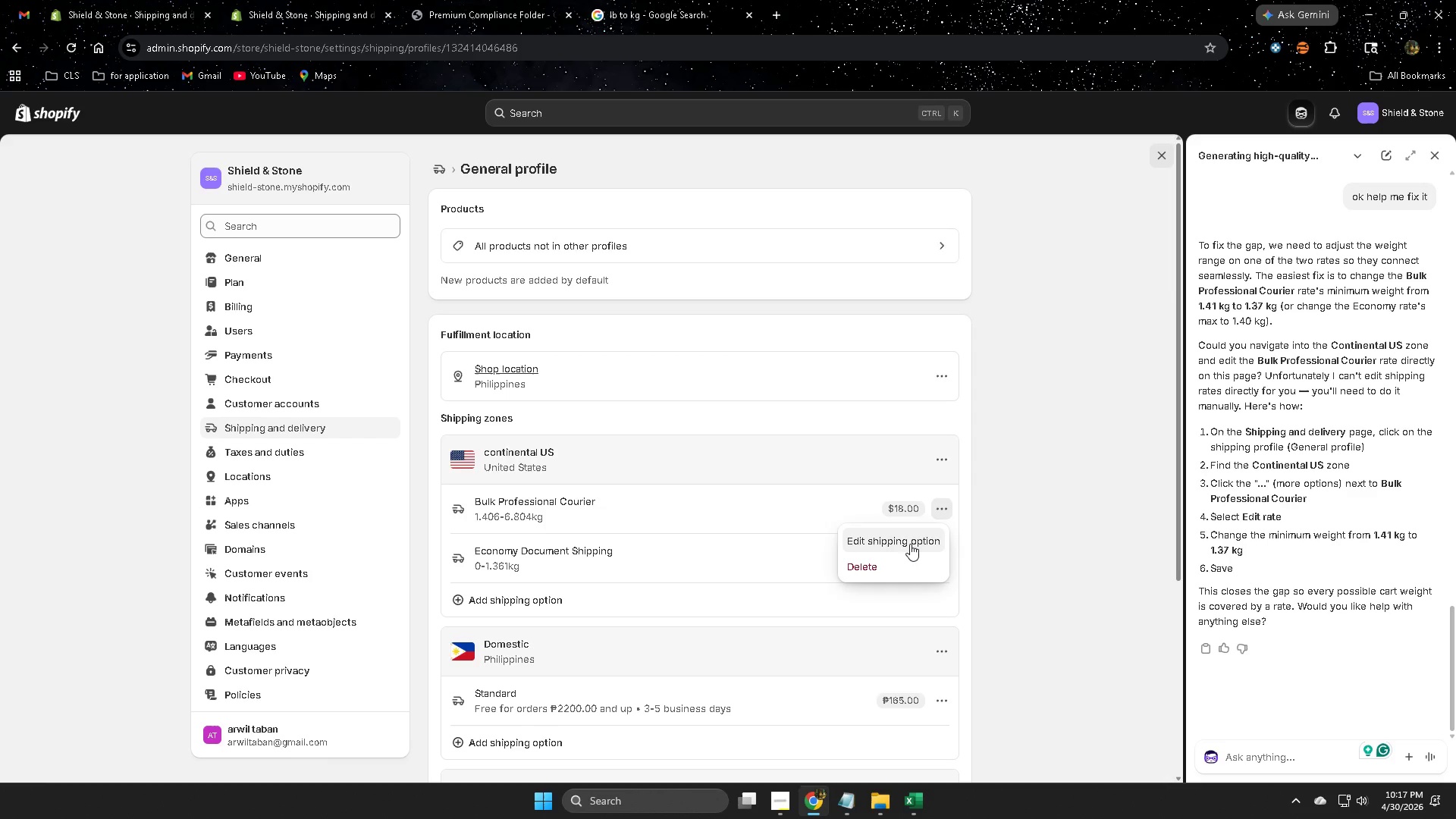 
left_click([910, 544])
 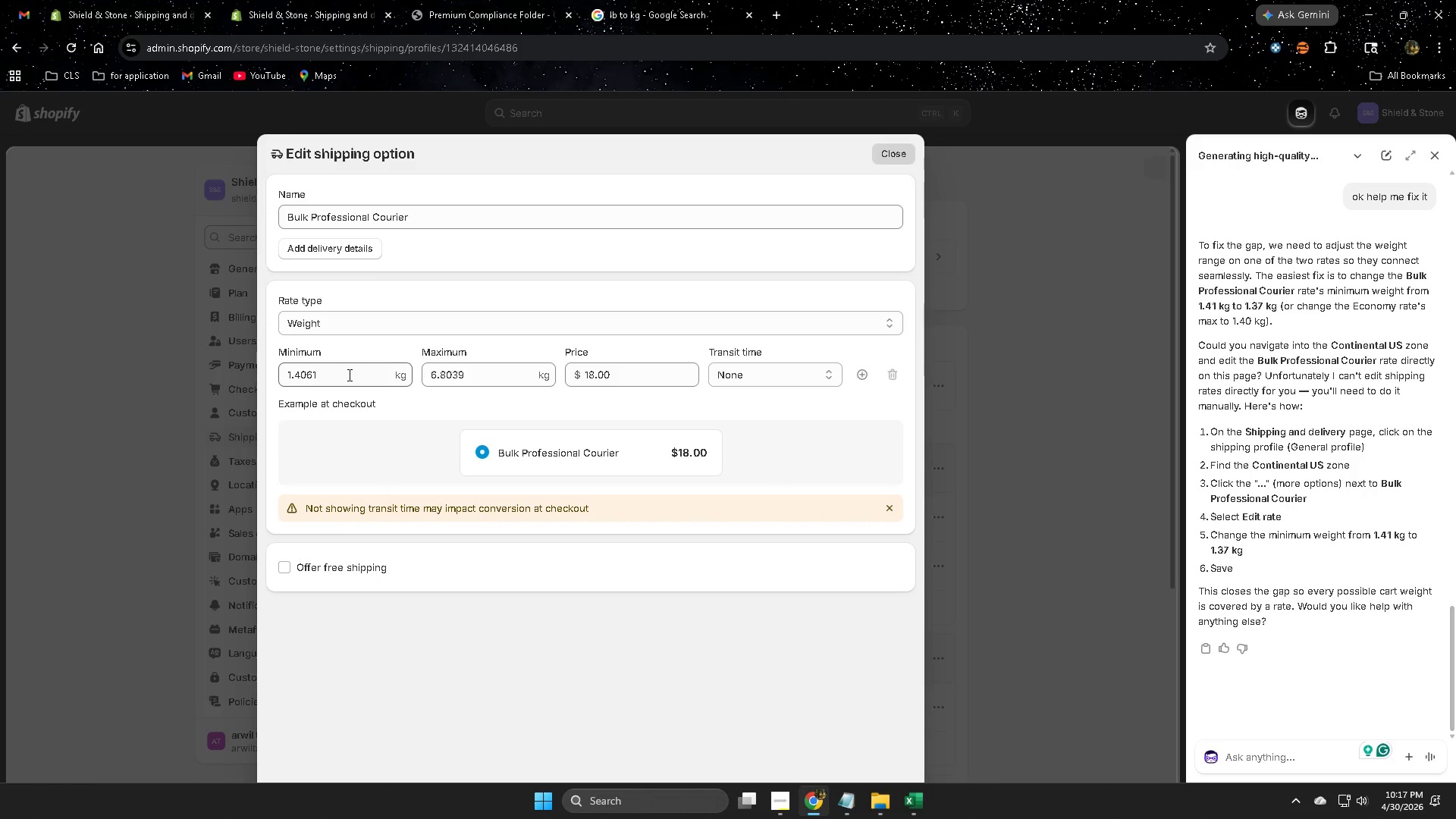 
wait(10.44)
 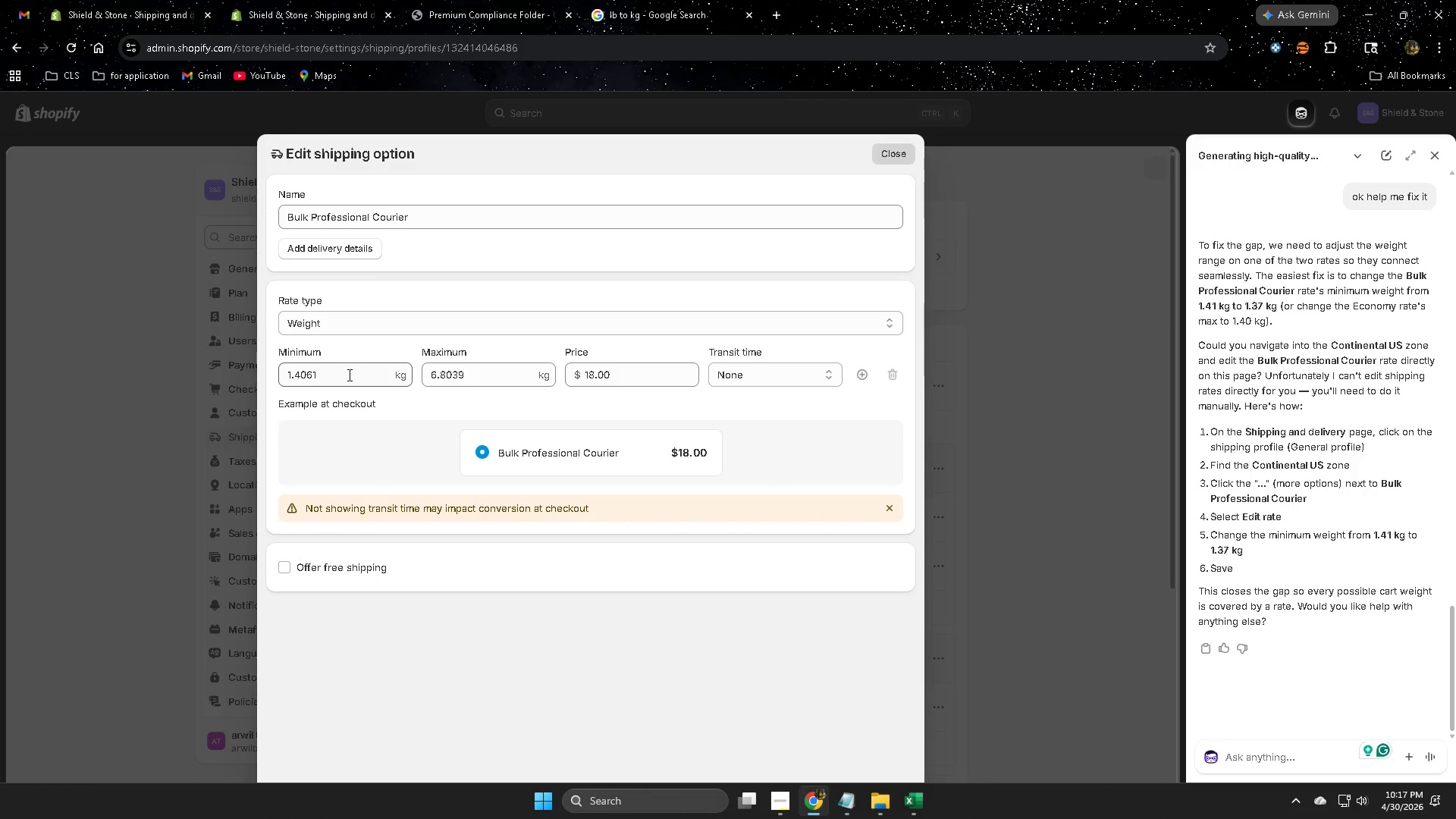 
double_click([348, 375])
 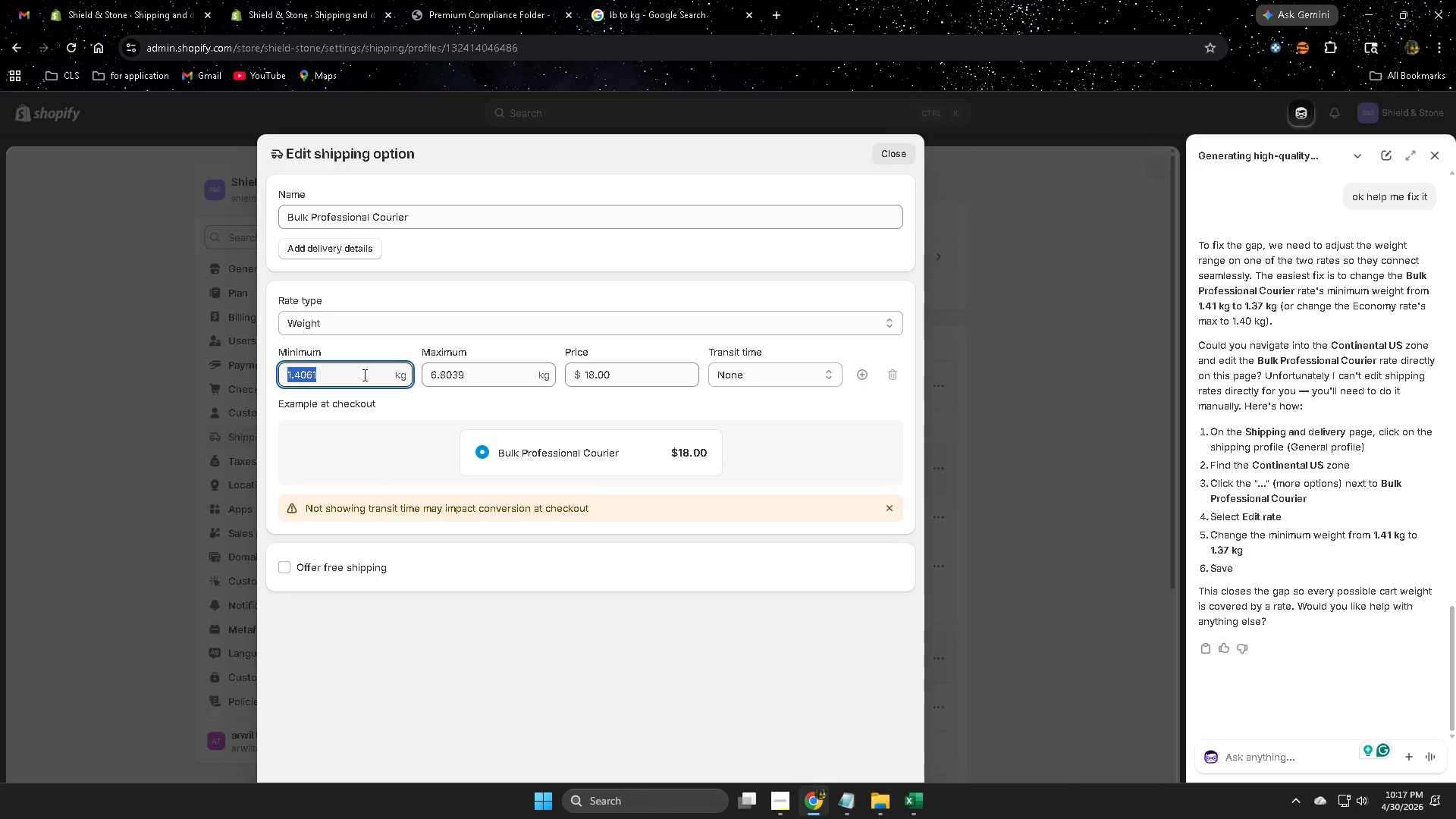 
key(Numpad1)
 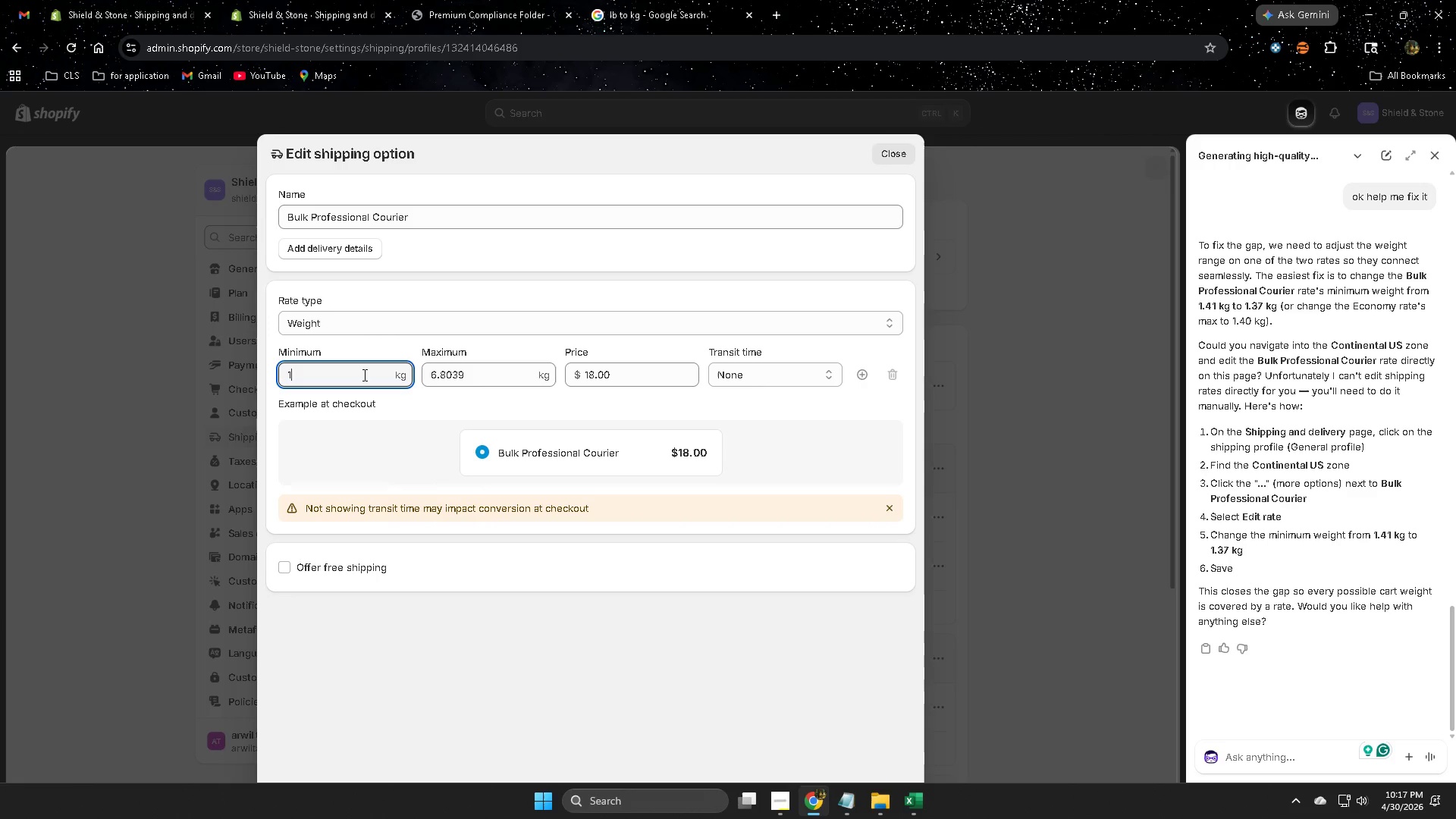 
key(NumpadDecimal)
 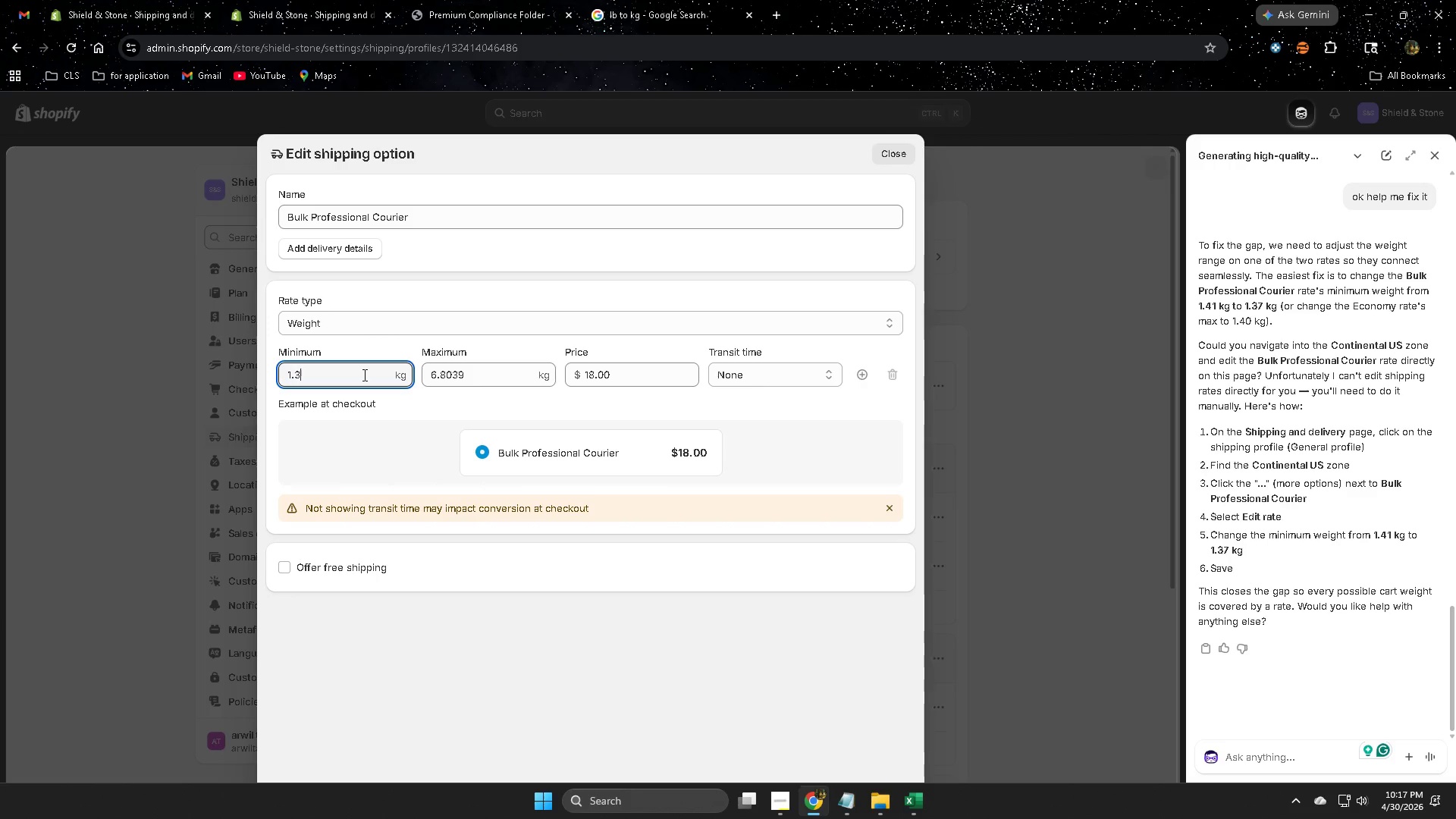 
key(Numpad3)
 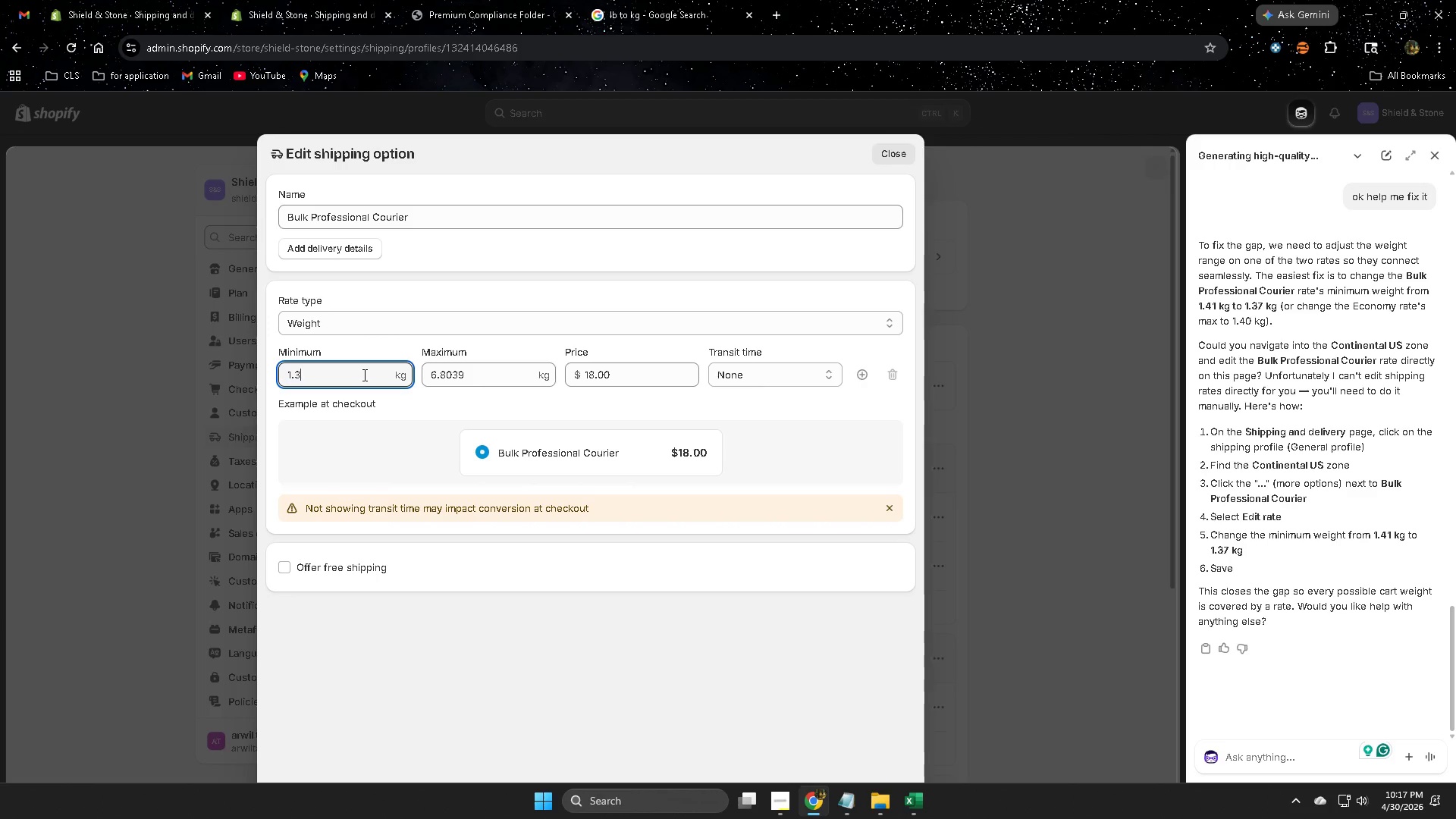 
key(Numpad7)
 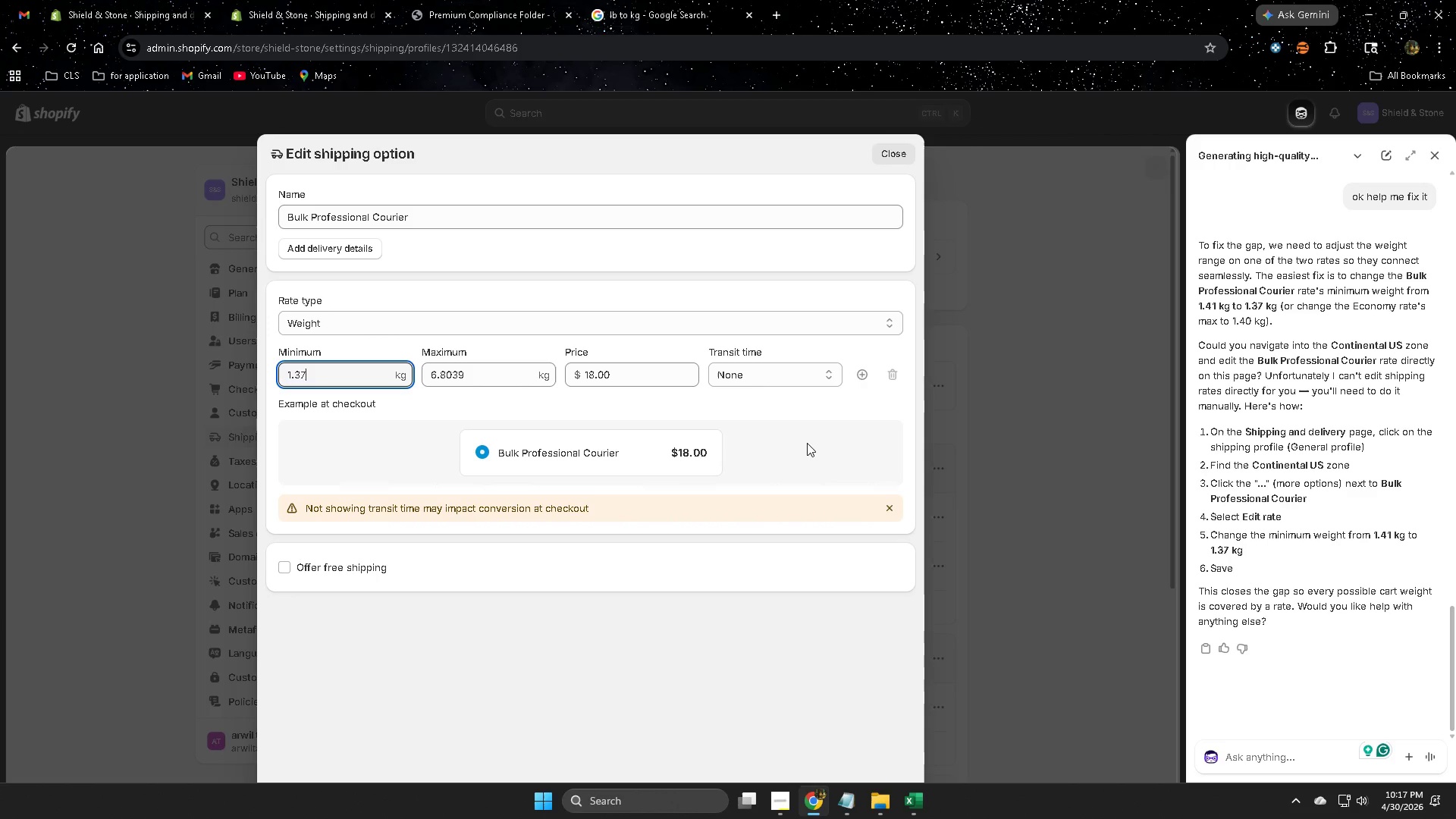 
left_click([807, 438])